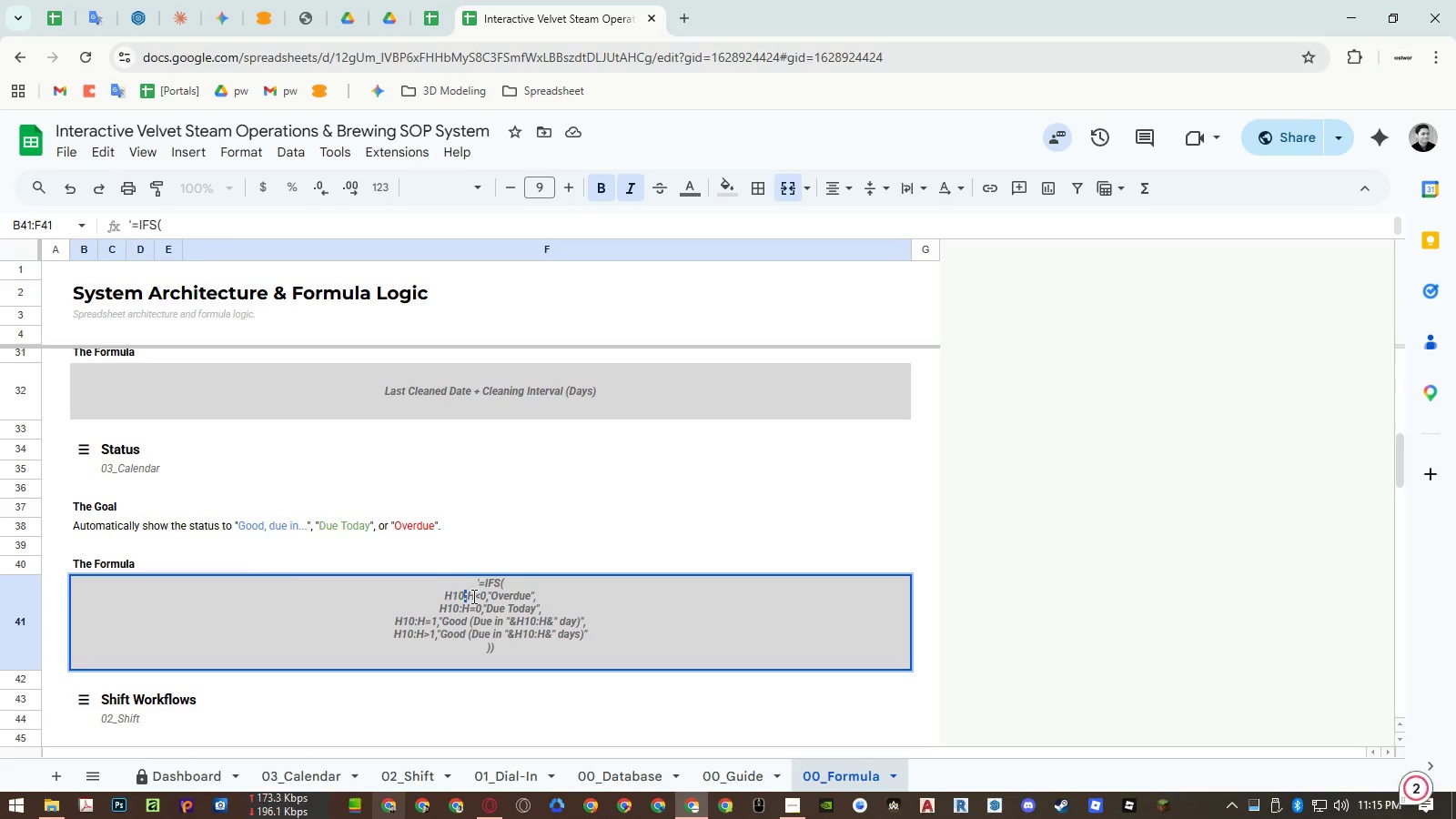 
left_click_drag(start_coordinate=[472, 596], to_coordinate=[445, 594])
 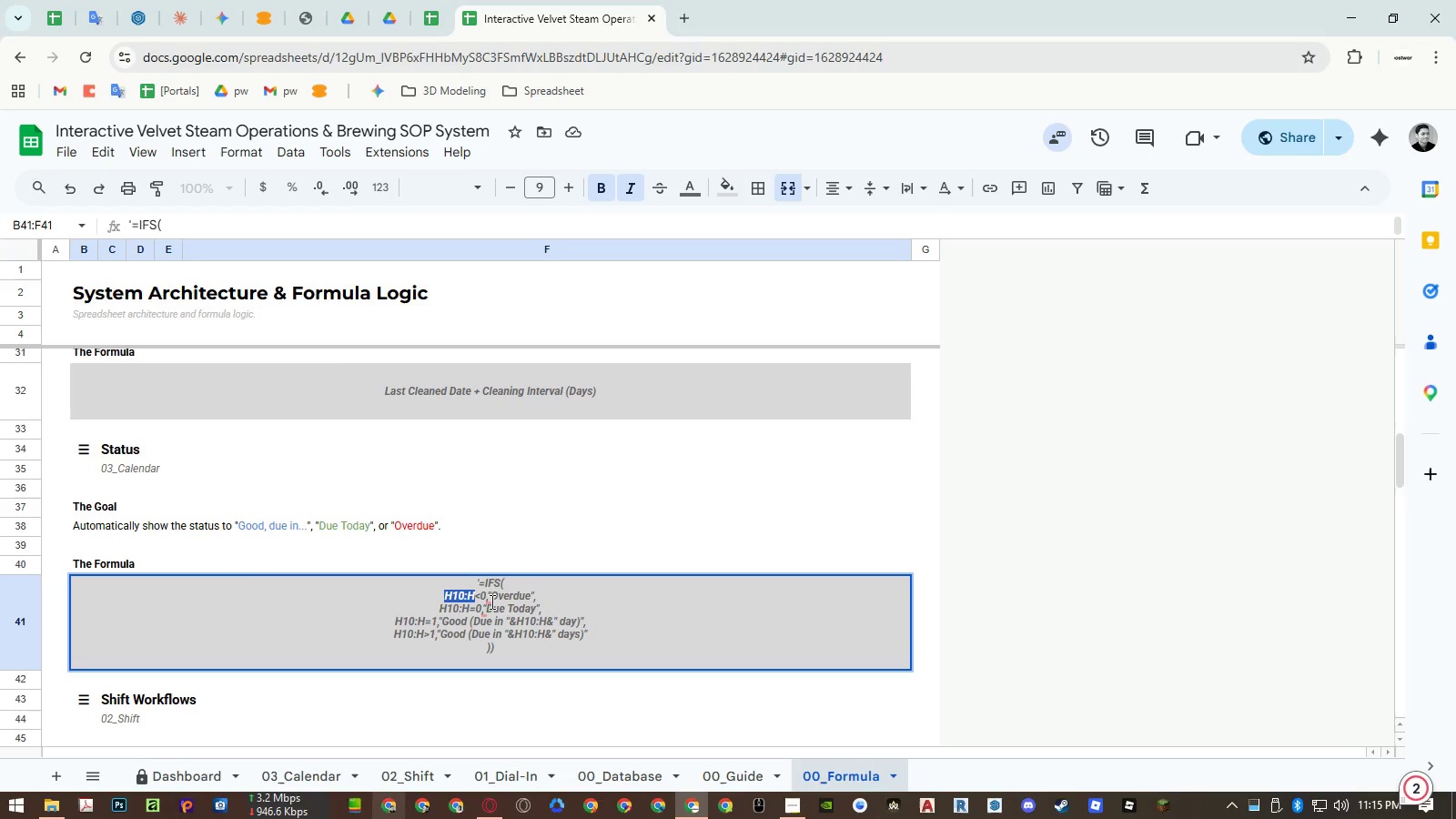 
left_click([511, 515])
 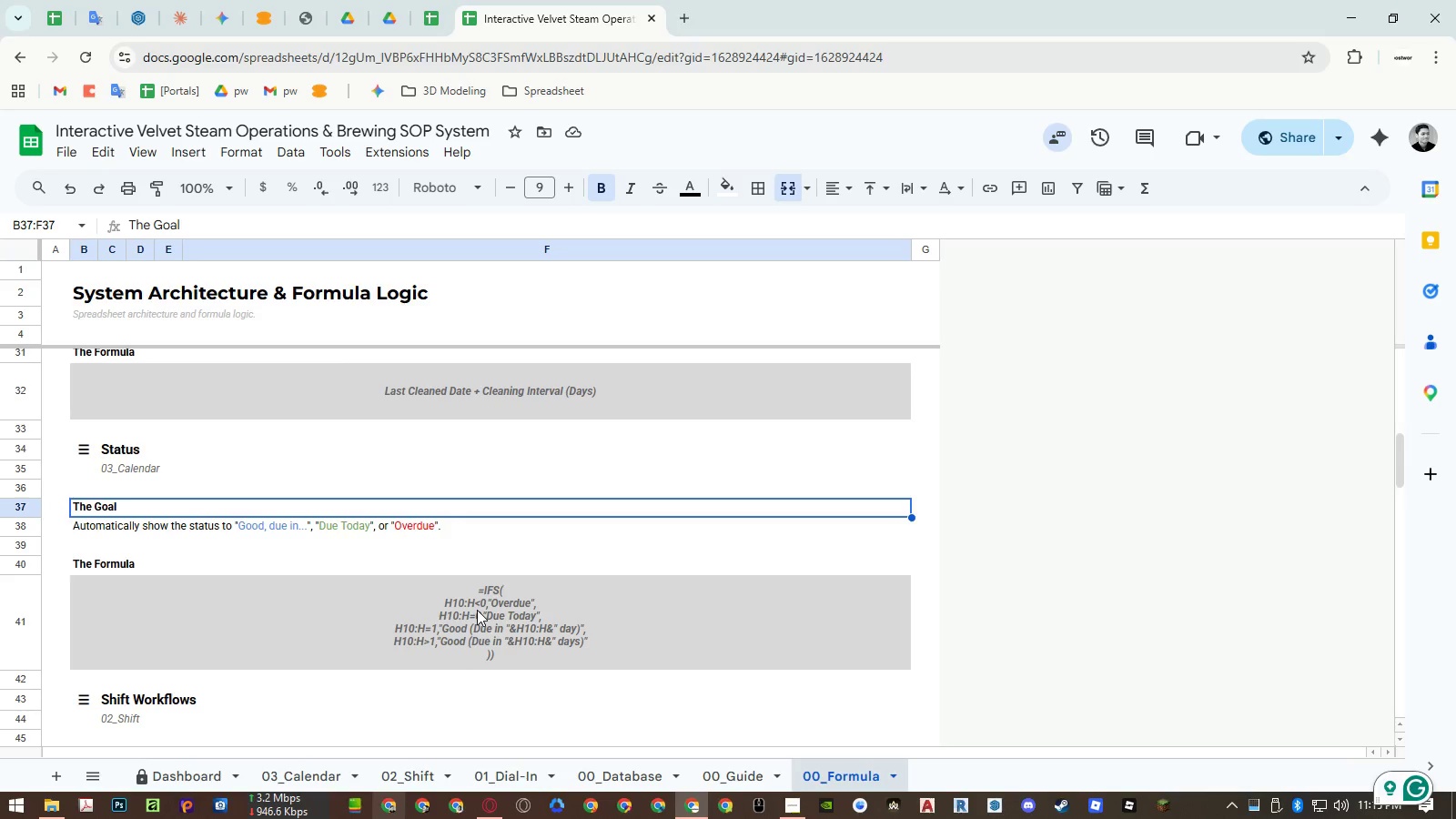 
left_click([477, 610])
 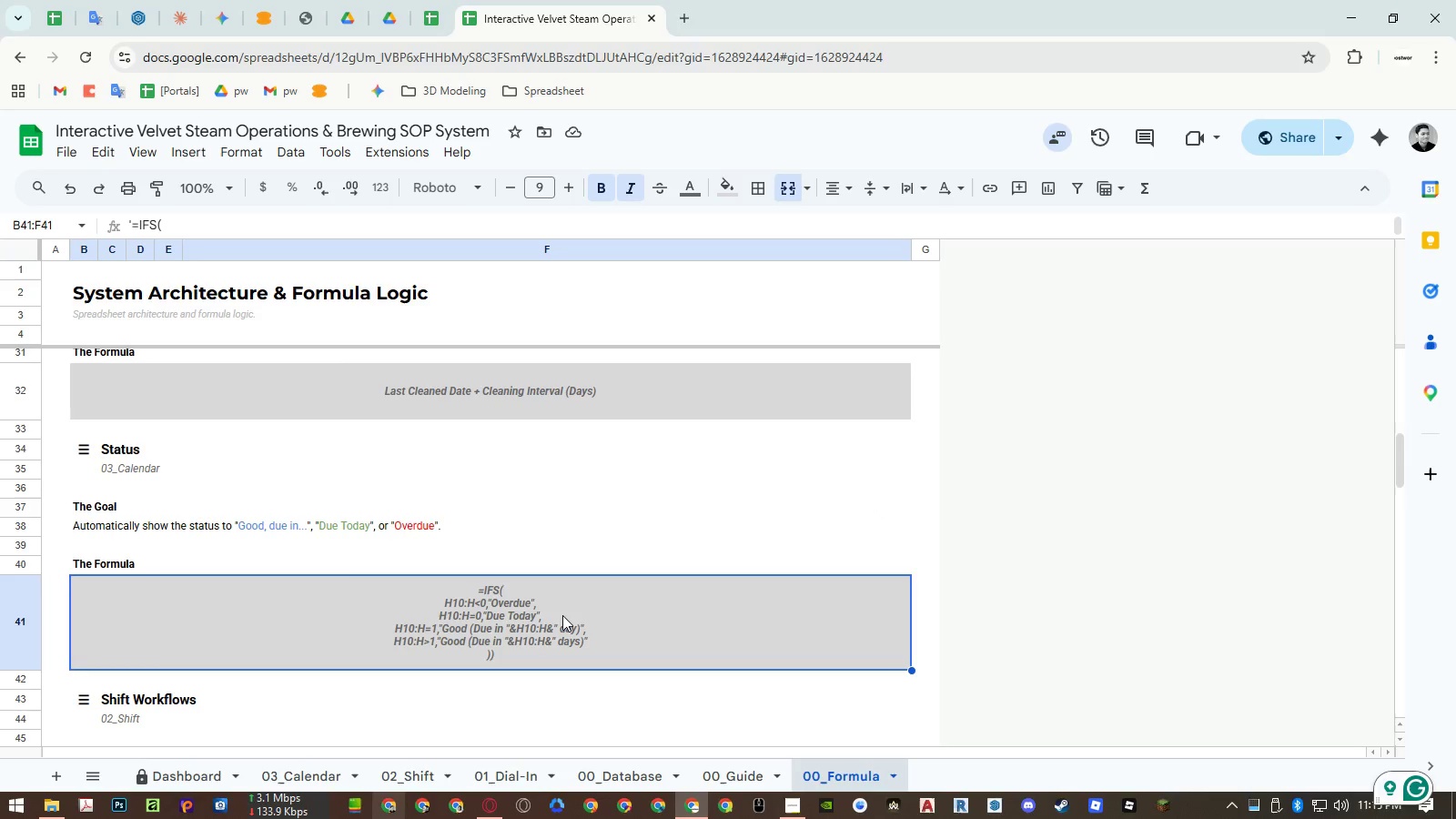 
key(Control+H)
 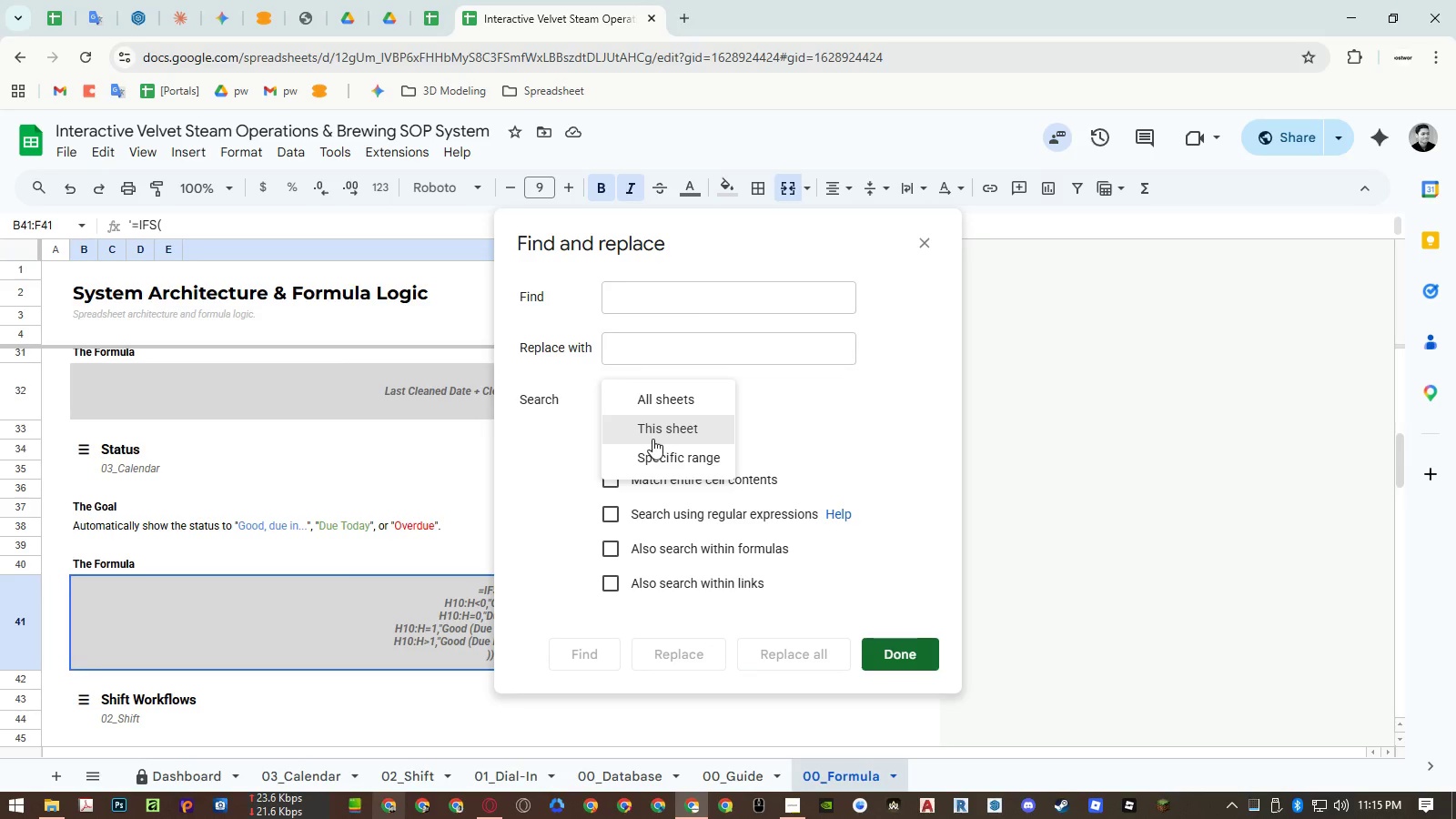 
left_click([652, 453])
 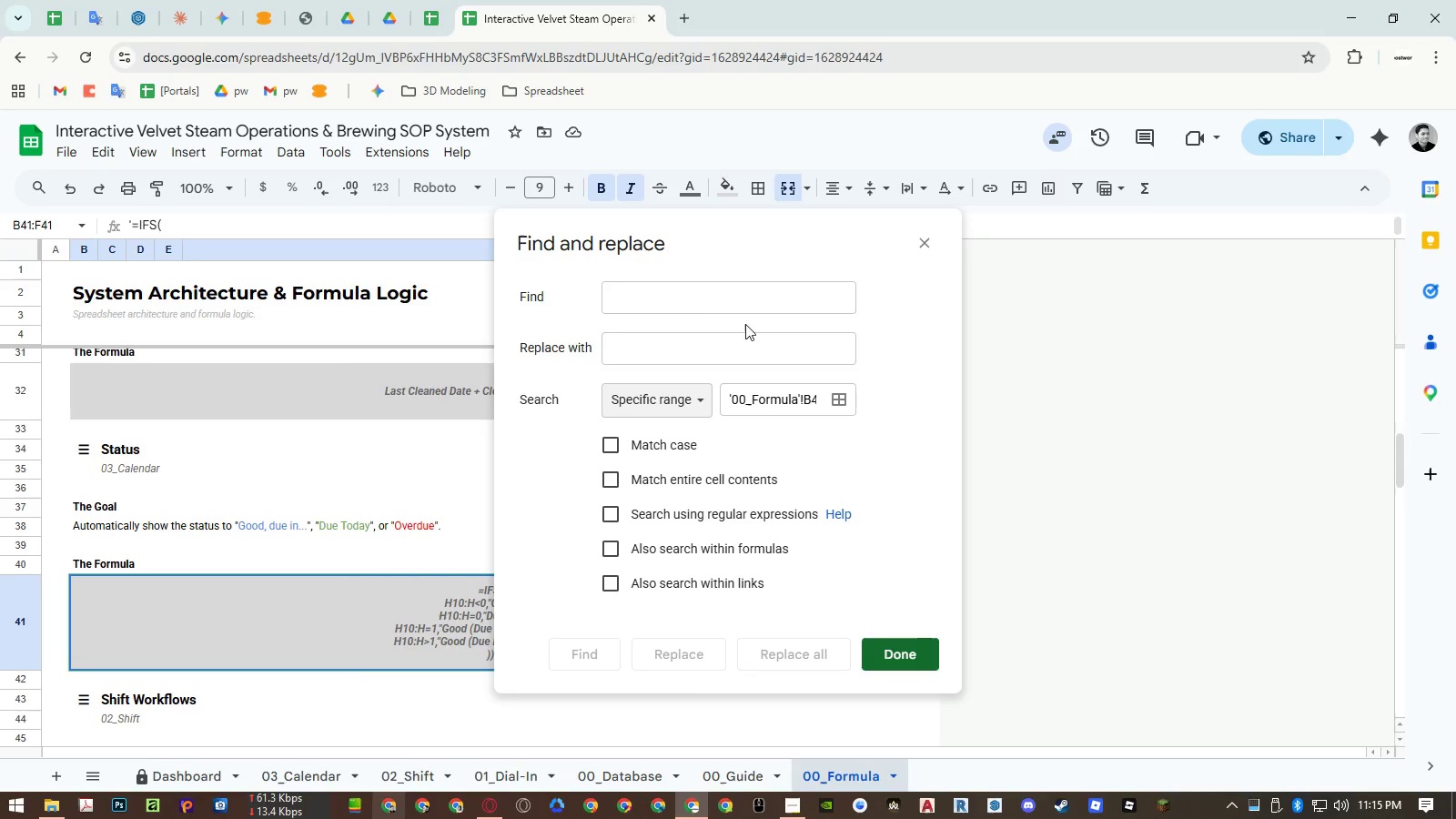 
left_click([729, 352])
 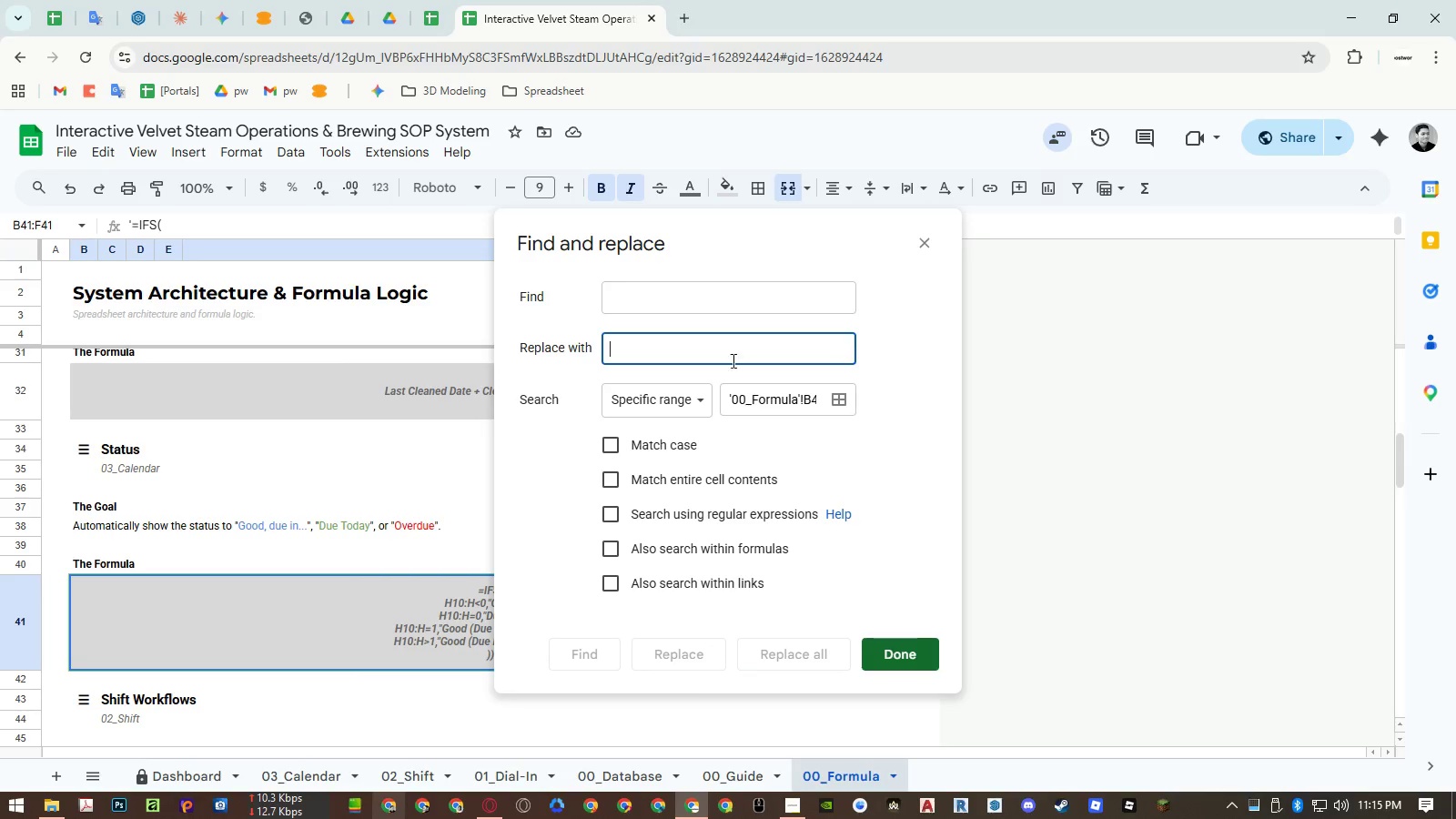 
key(Control+ControlLeft)
 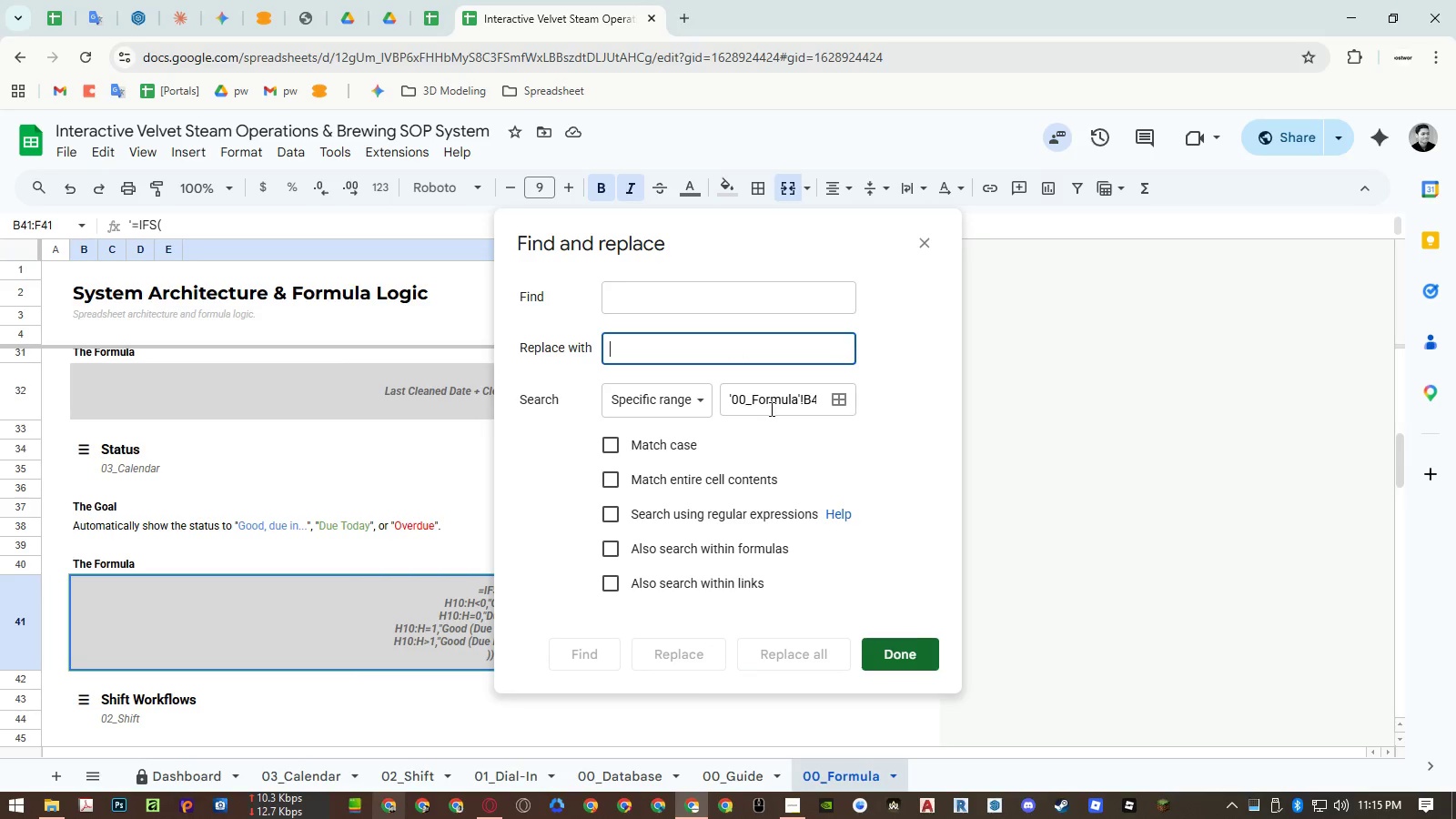 
key(Control+Shift+ShiftLeft)
 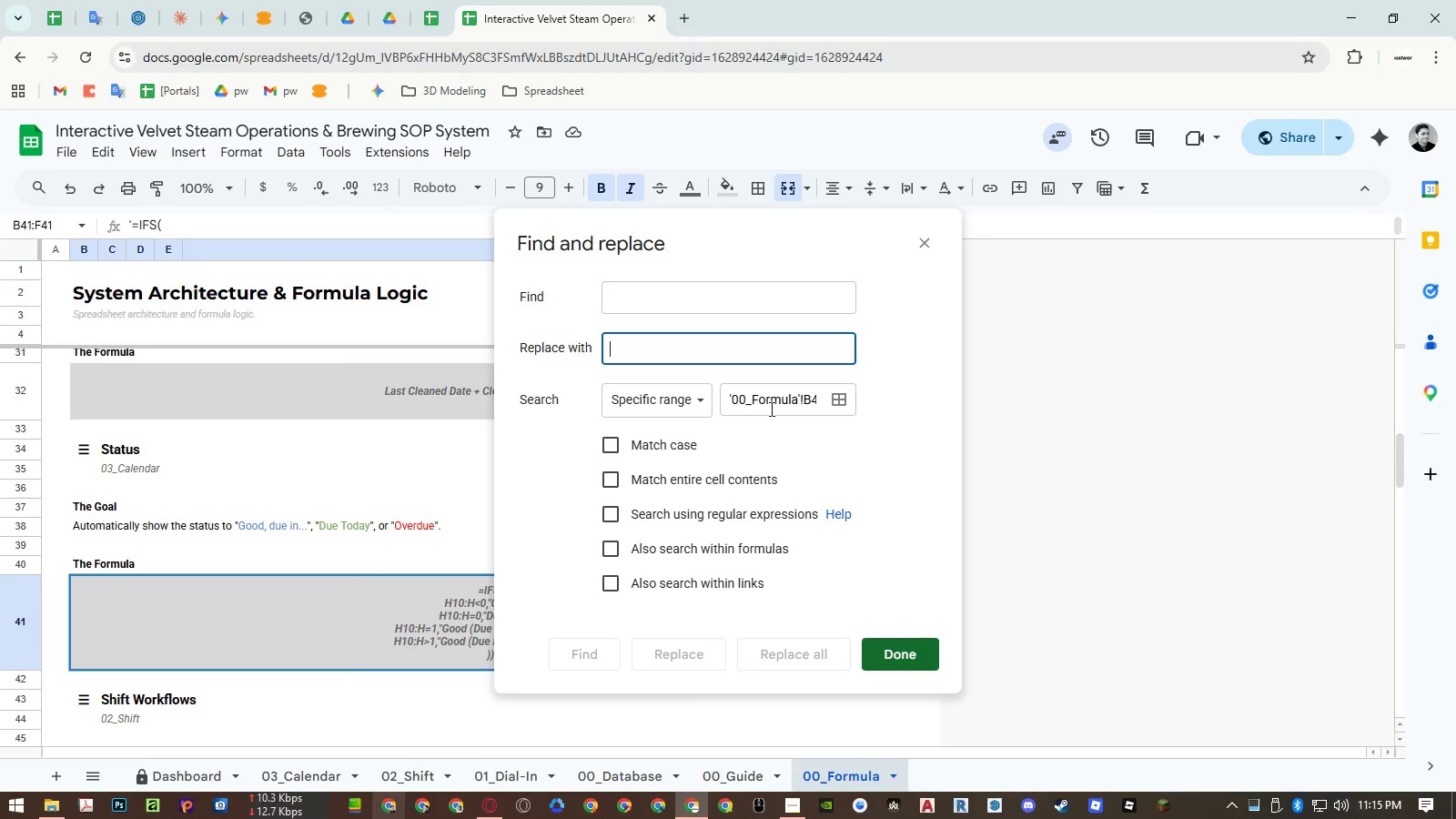 
key(Control+Shift+V)
 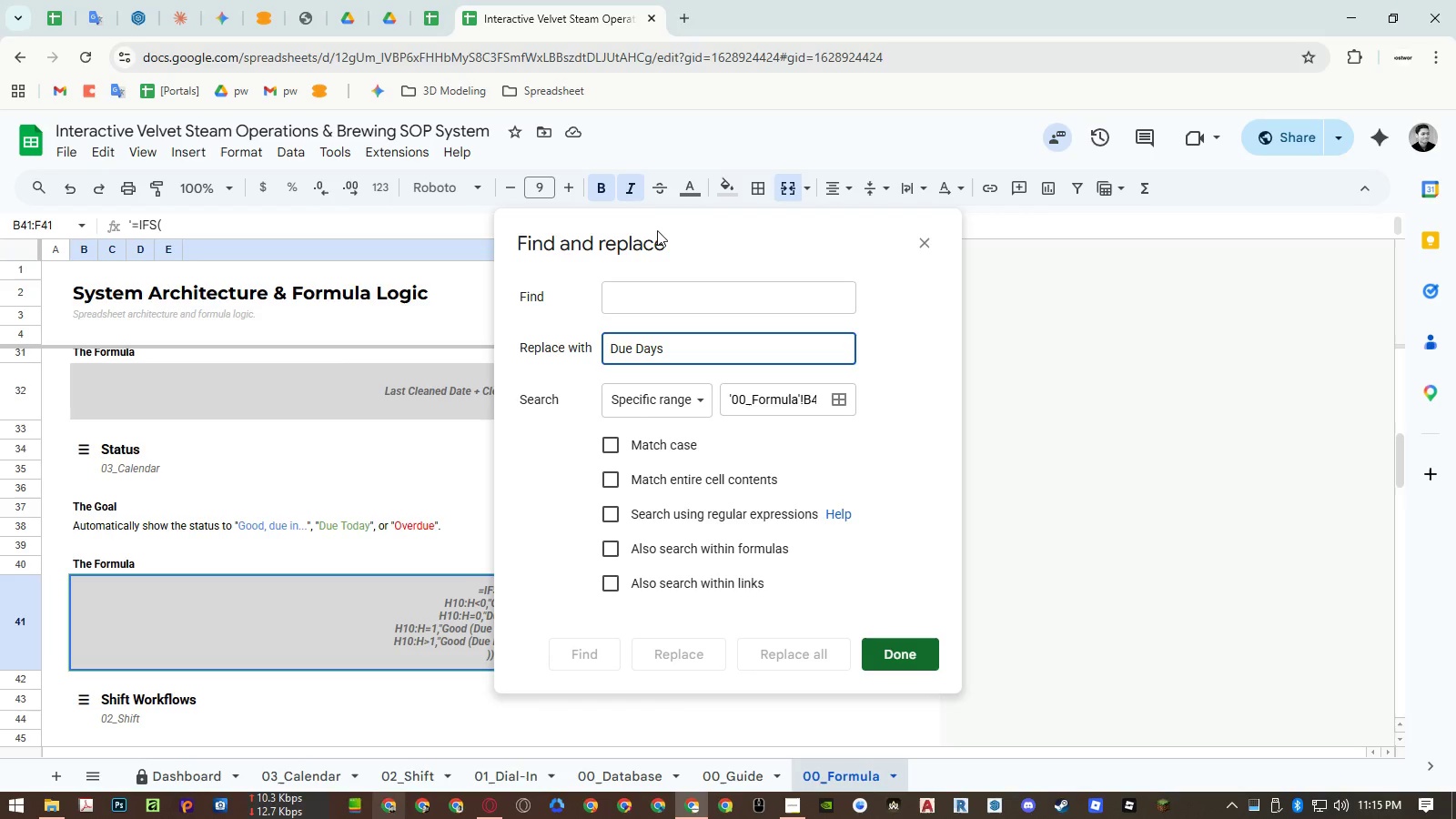 
left_click_drag(start_coordinate=[657, 230], to_coordinate=[822, 243])
 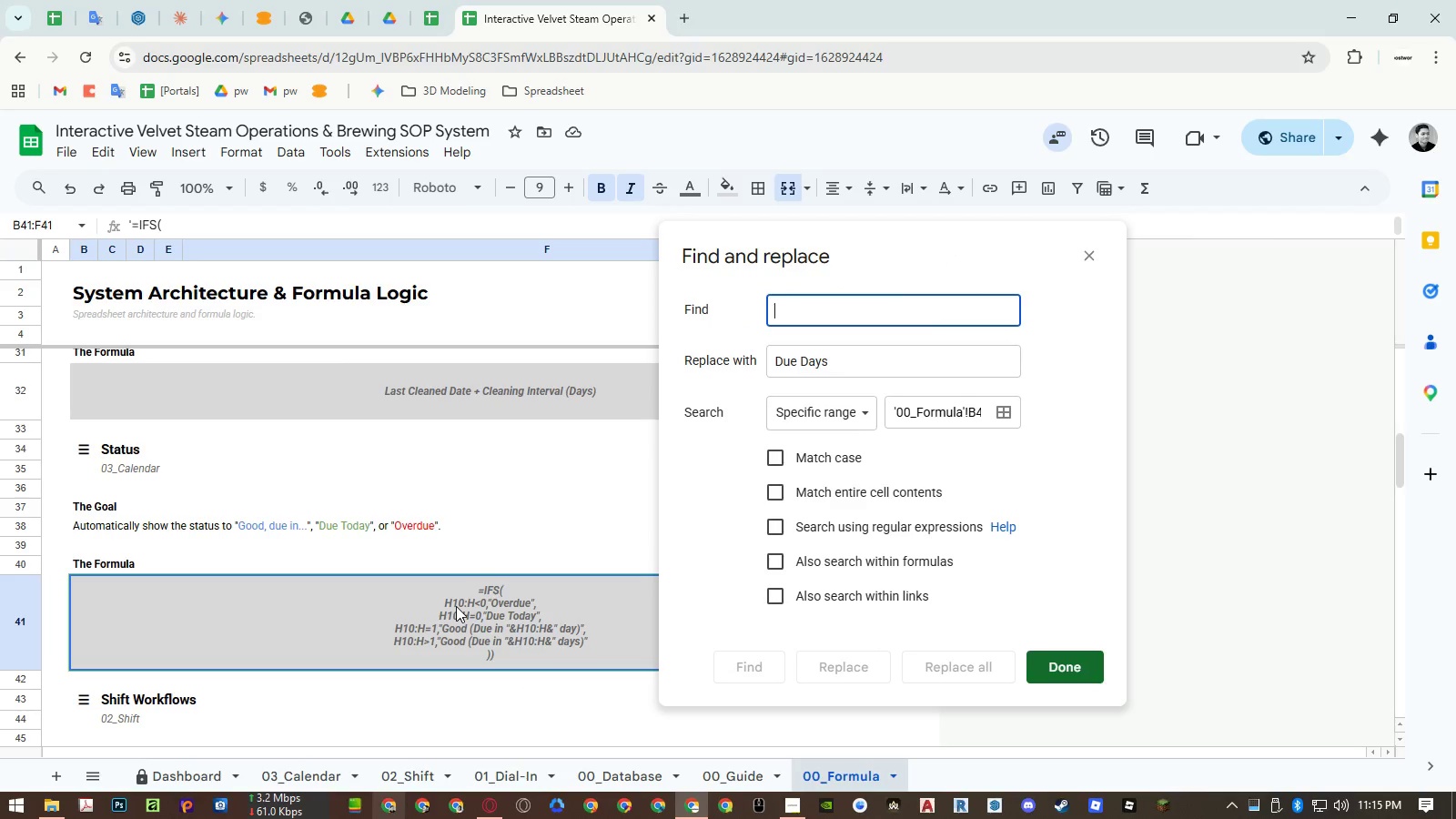 
double_click([456, 606])
 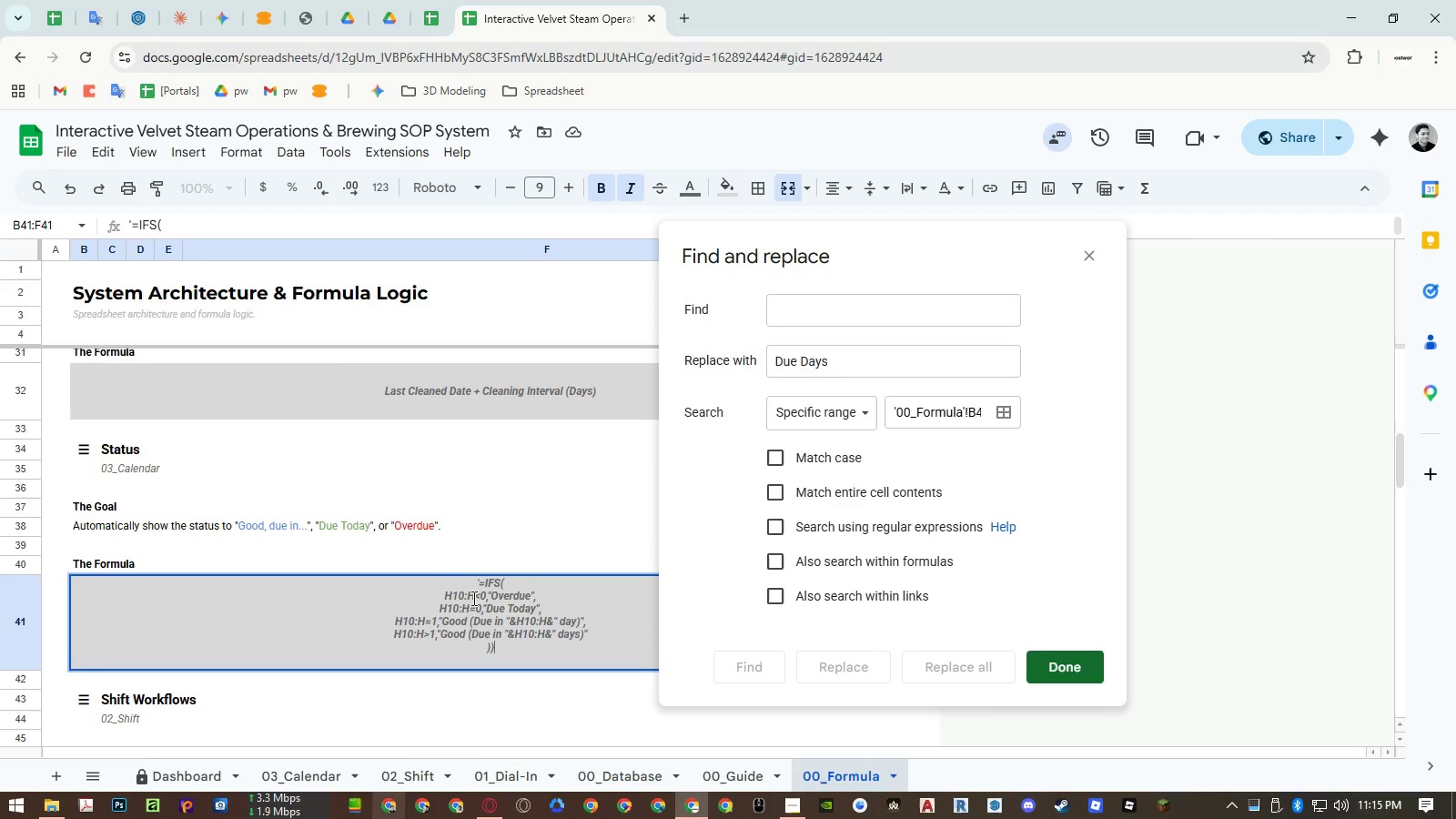 
left_click_drag(start_coordinate=[474, 595], to_coordinate=[448, 593])
 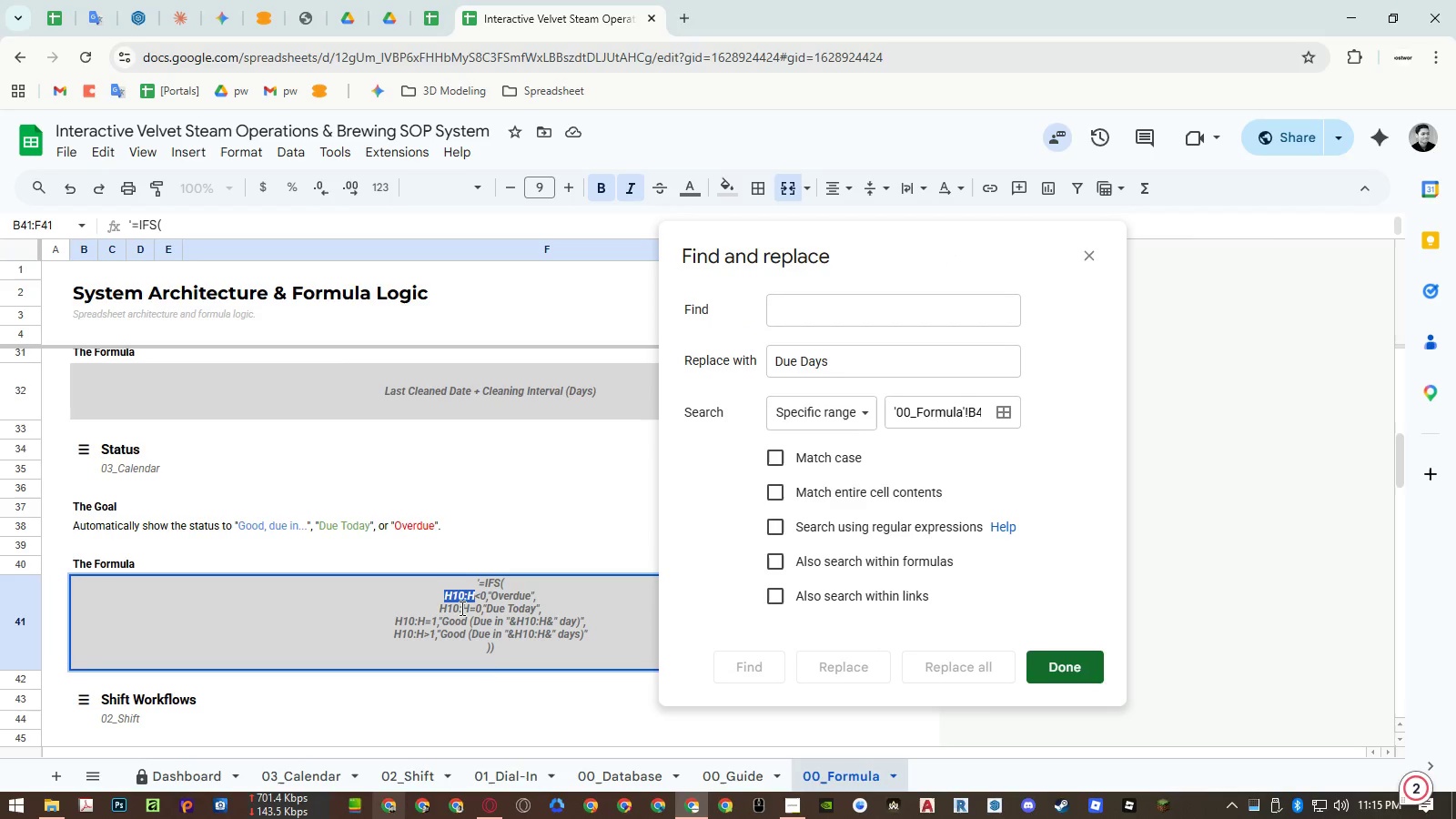 
key(Control+ControlLeft)
 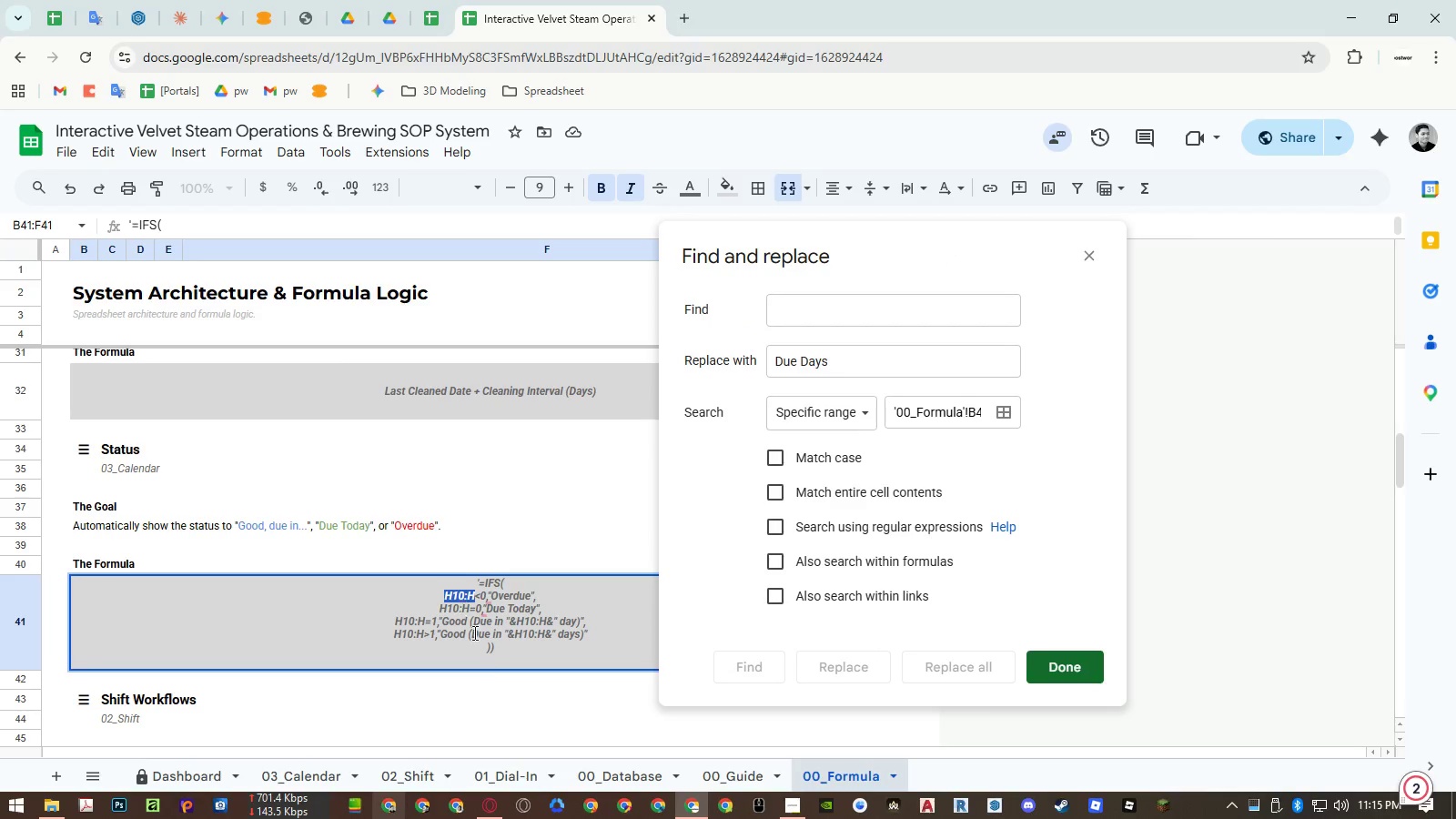 
key(Control+C)
 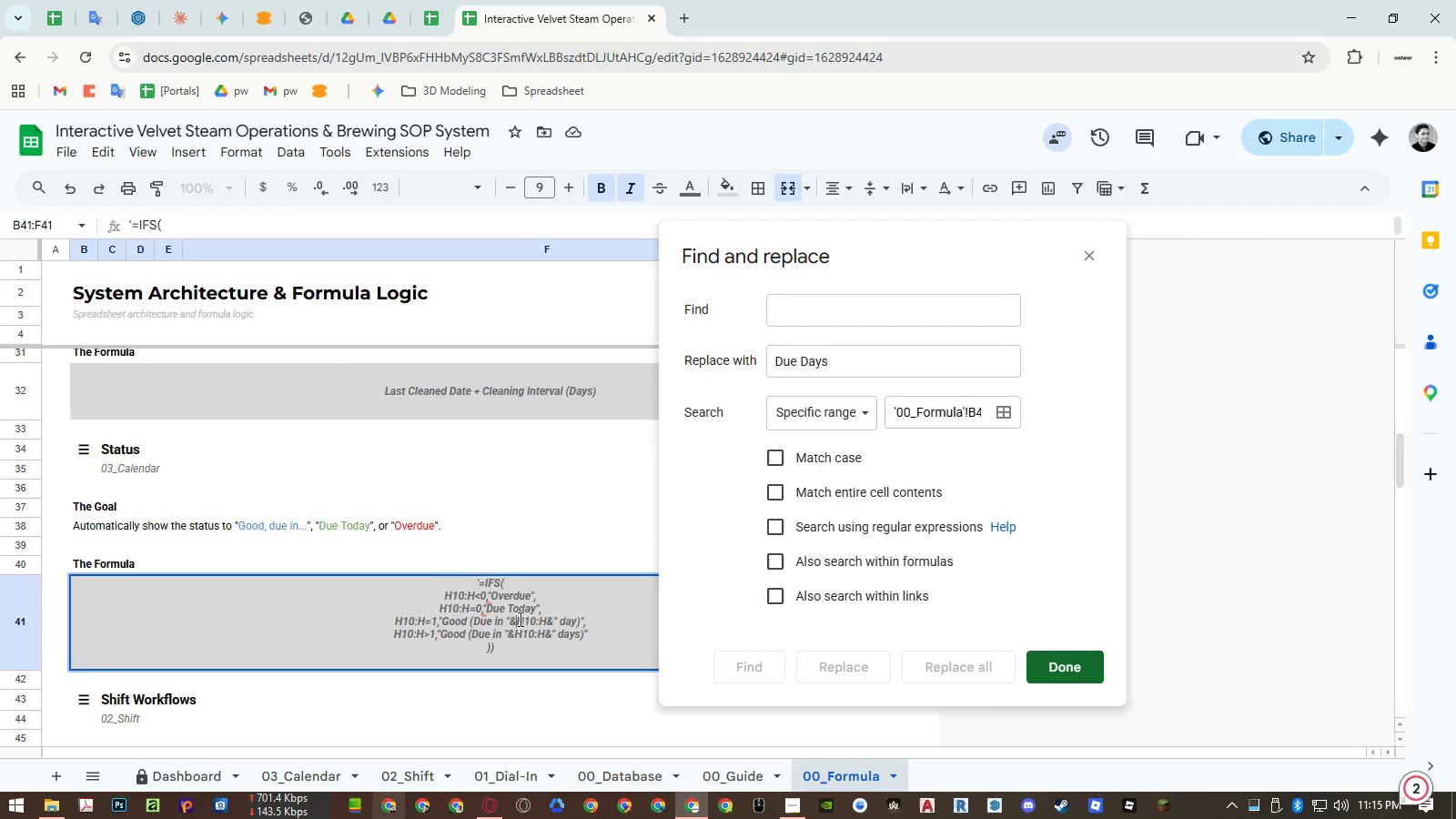 
double_click([501, 540])
 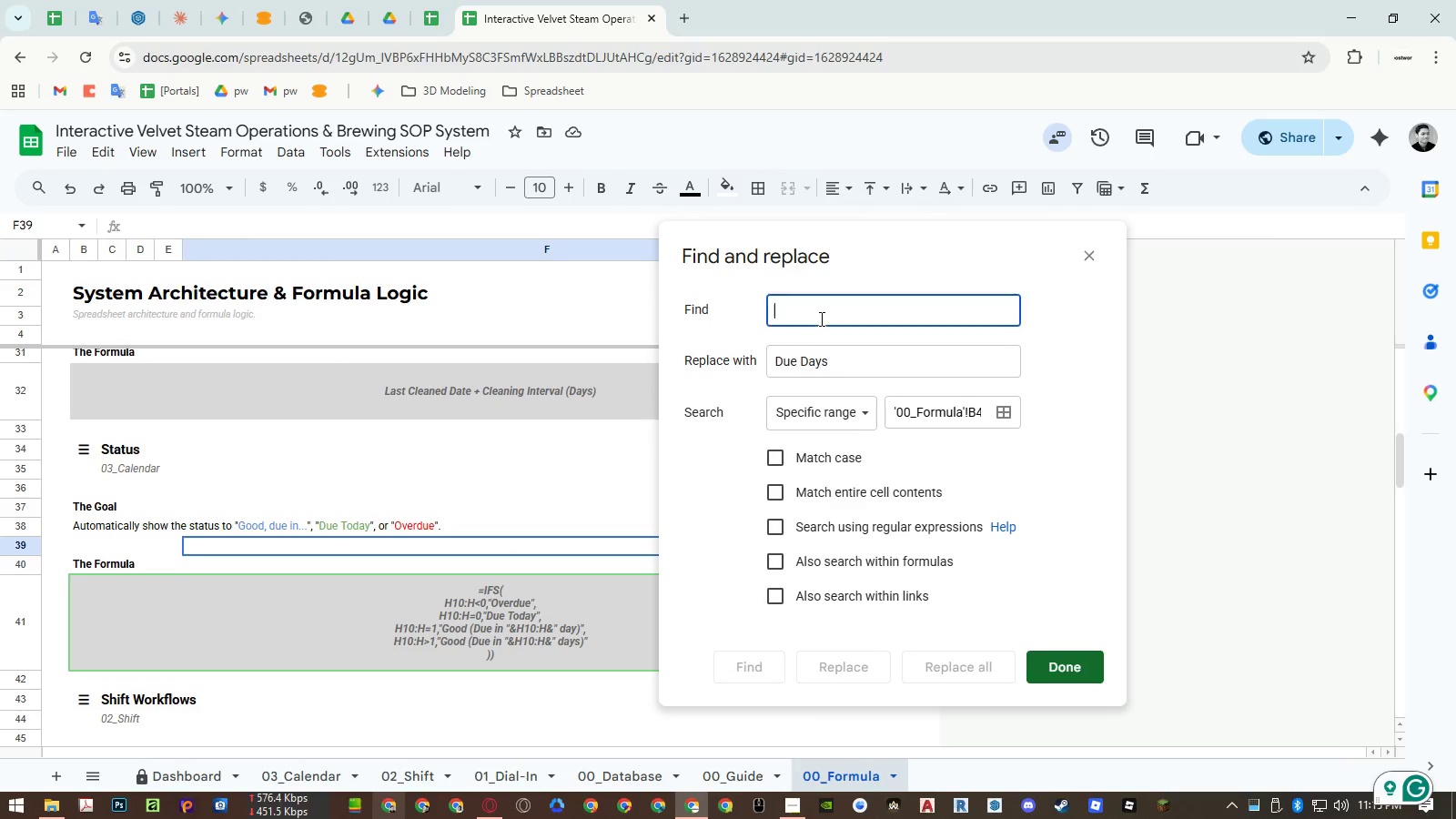 
key(Control+ControlLeft)
 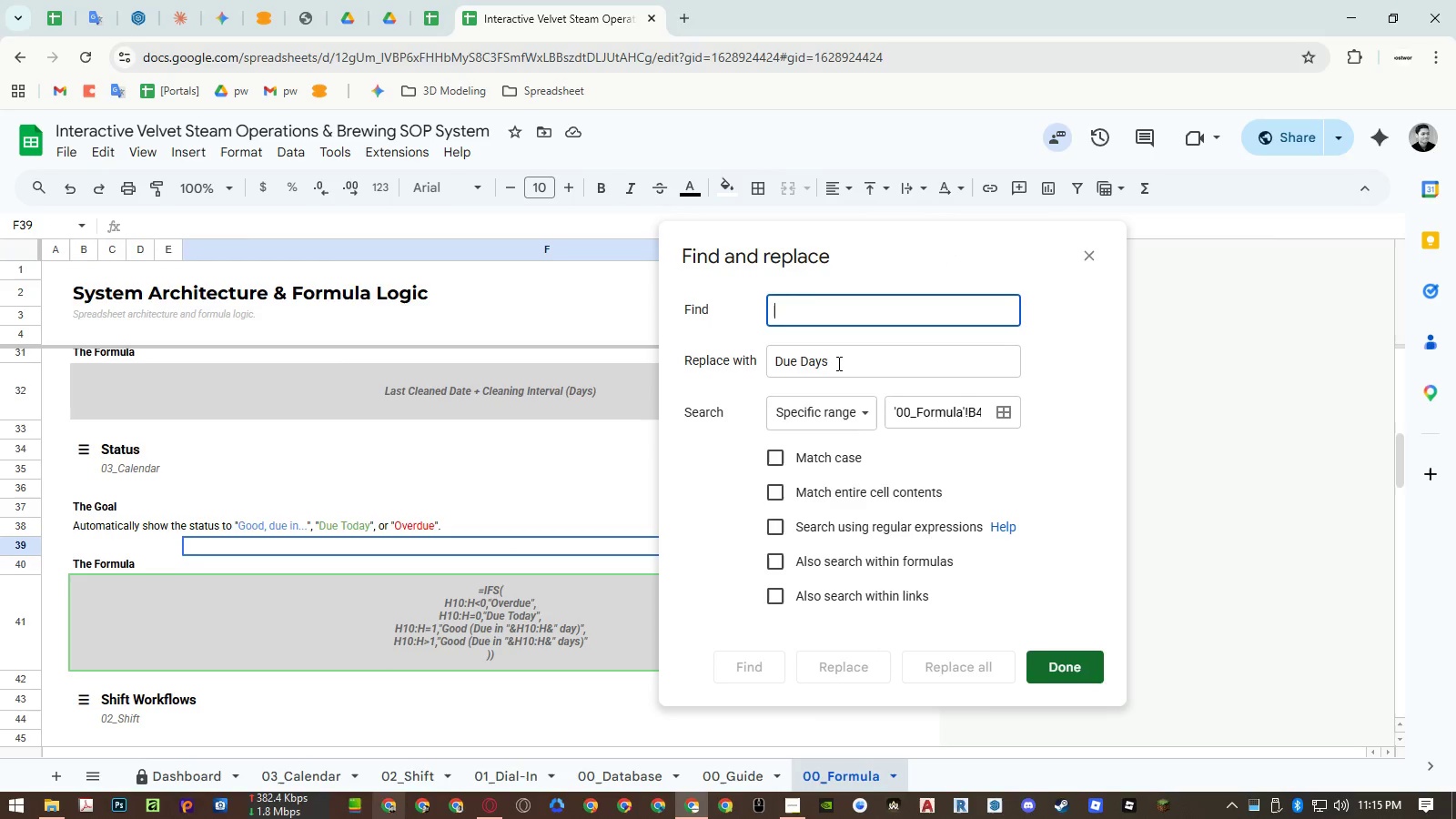 
key(Control+V)
 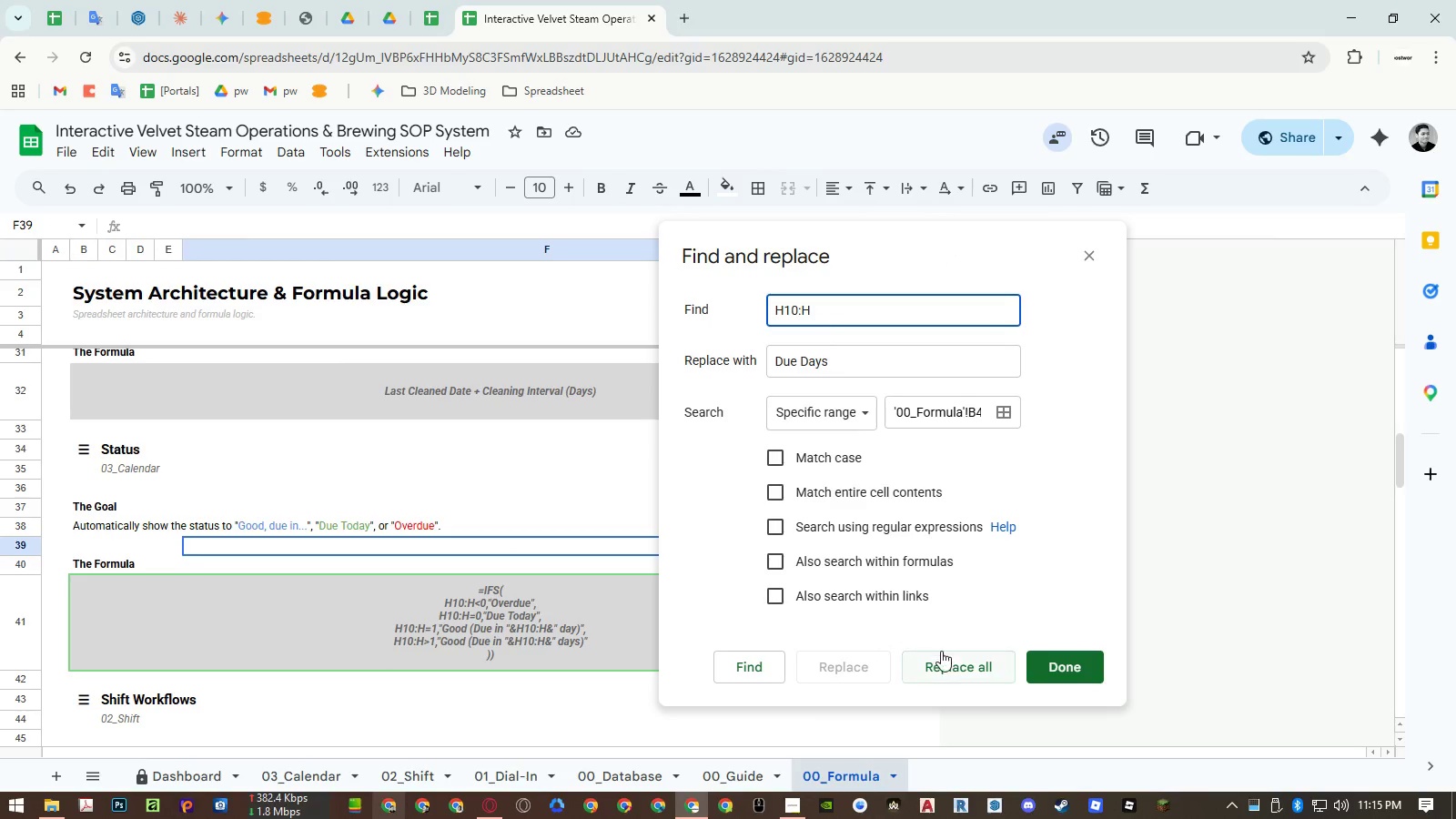 
left_click([941, 663])
 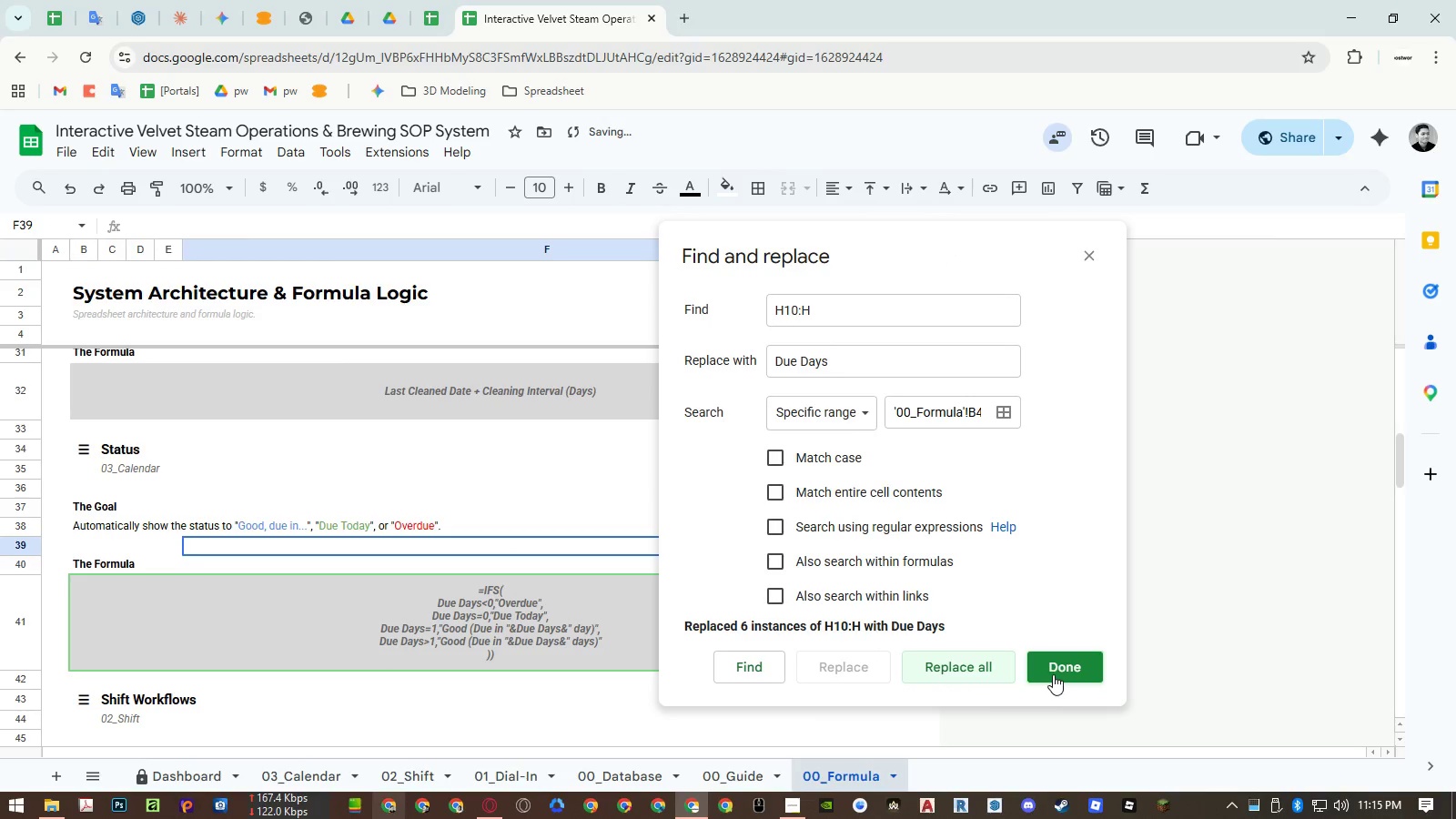 
left_click([1053, 674])
 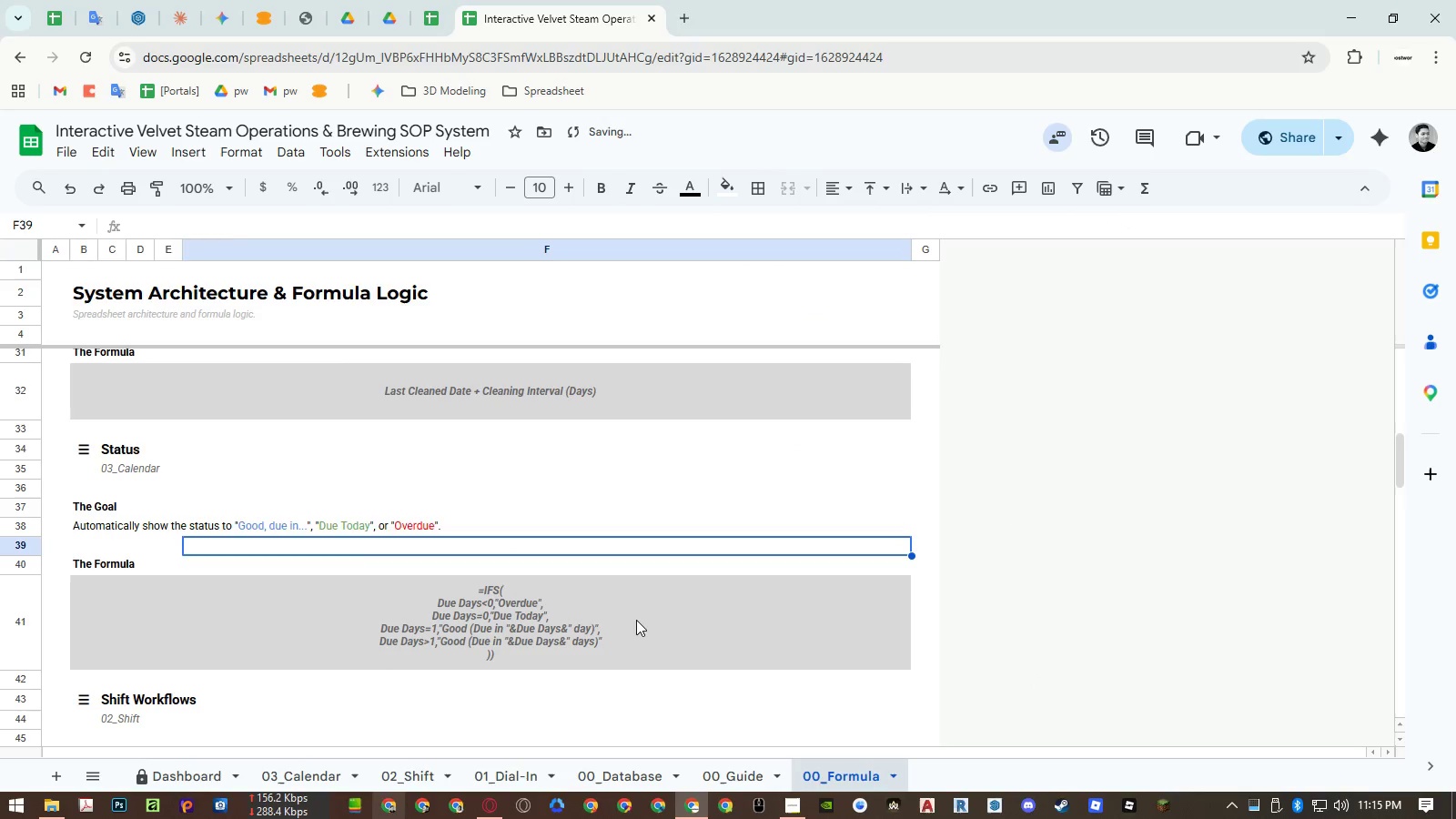 
left_click([630, 619])
 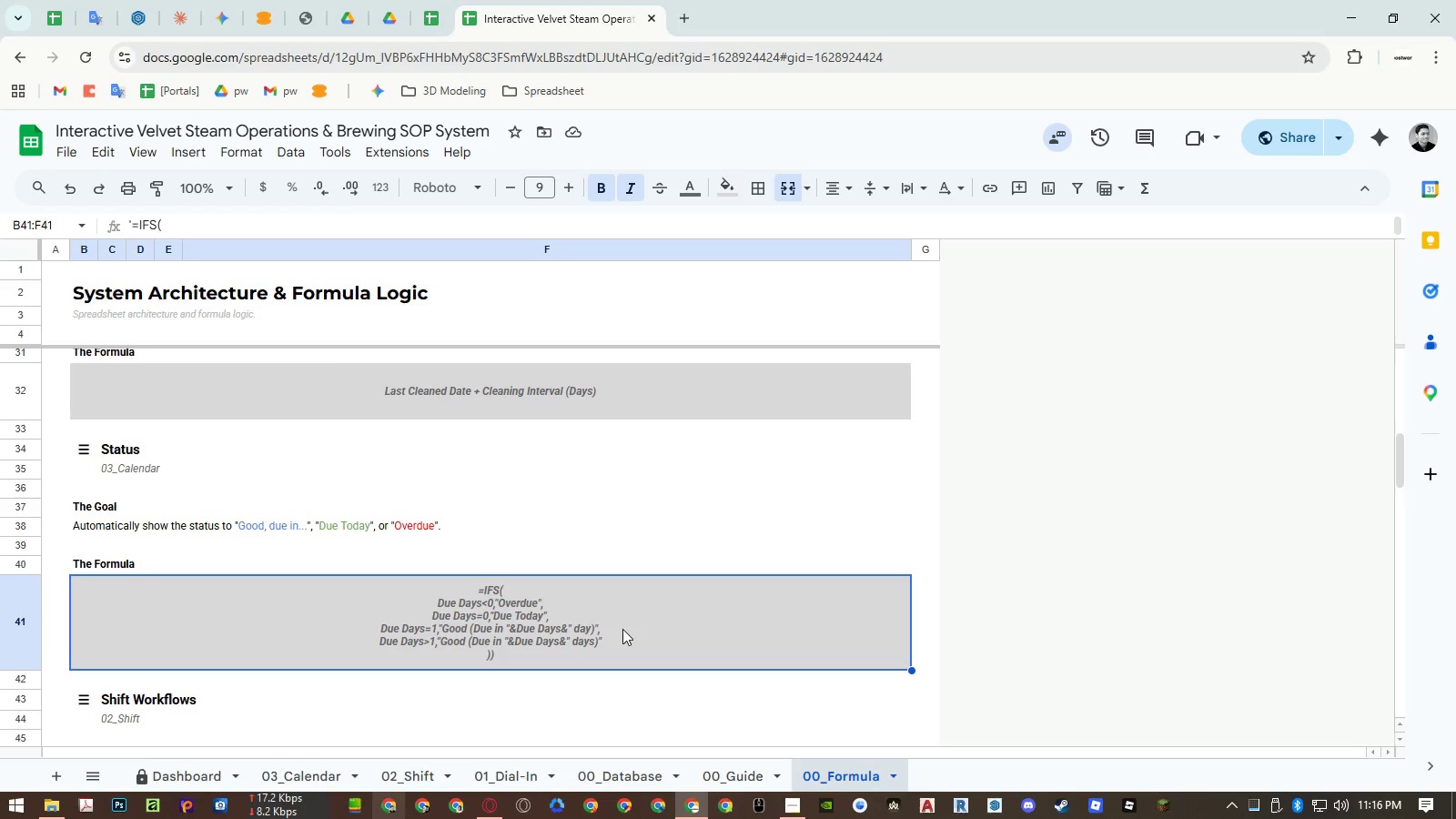 
wait(15.66)
 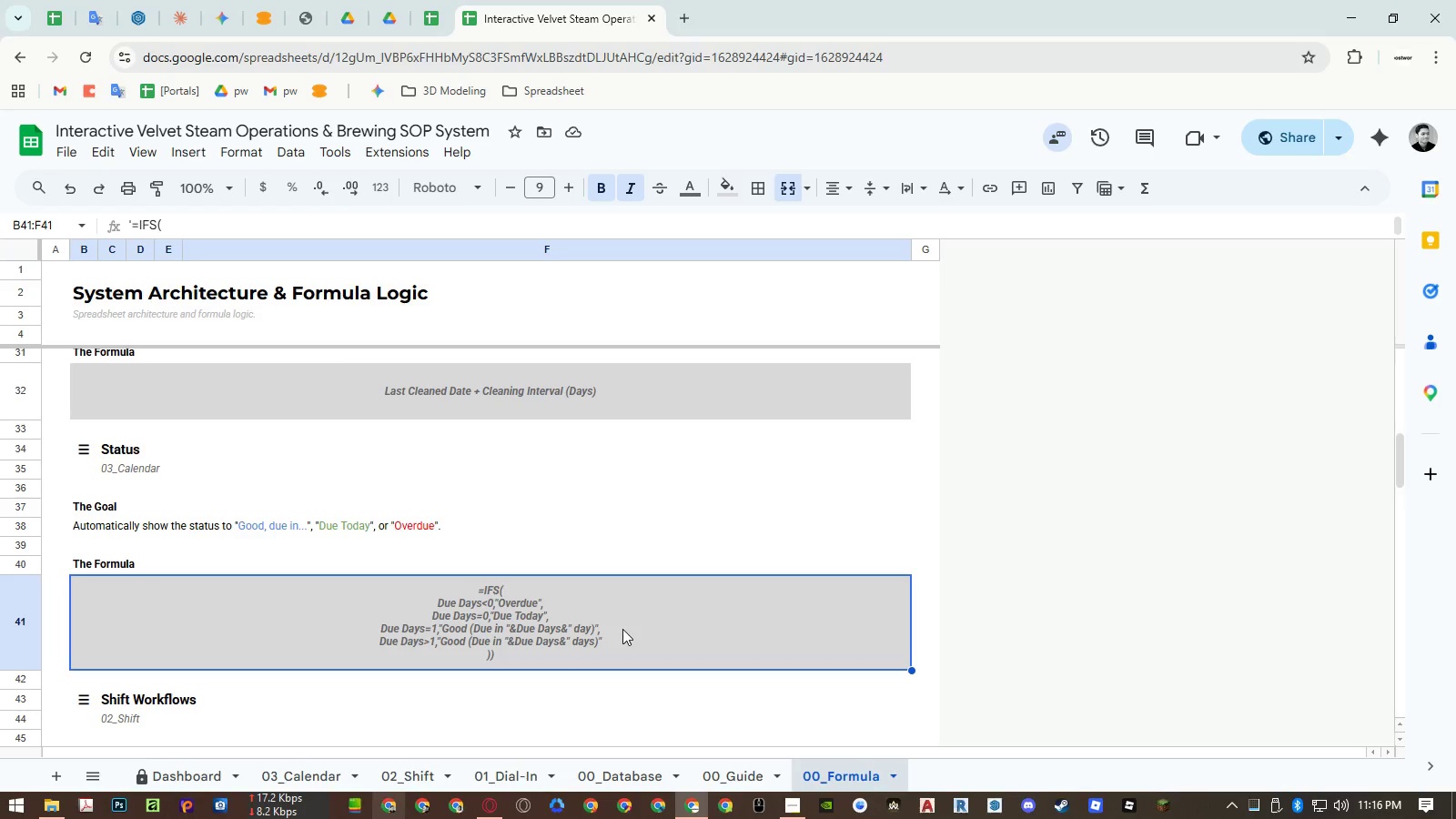 
double_click([528, 649])
 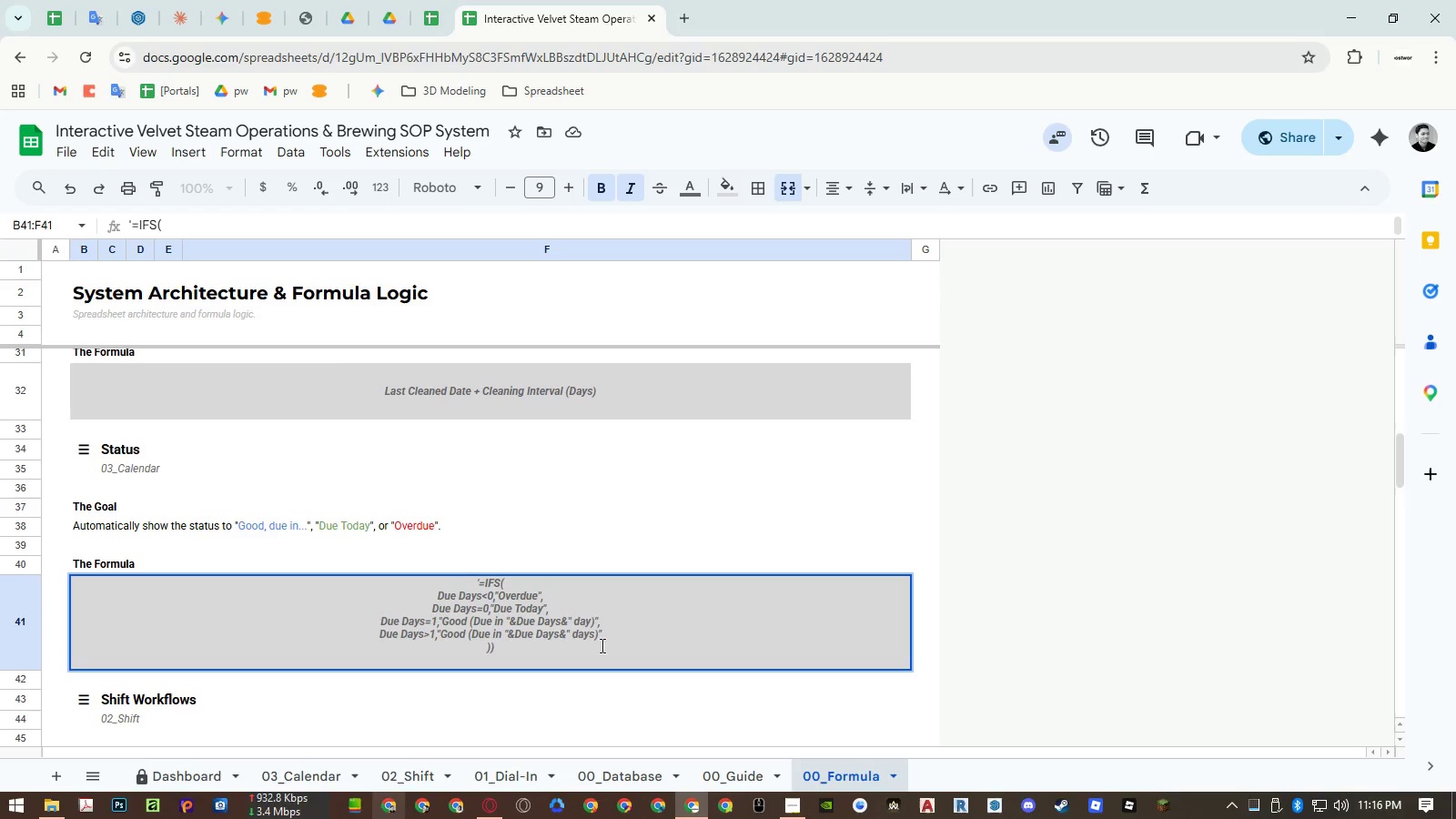 
key(Backspace)
 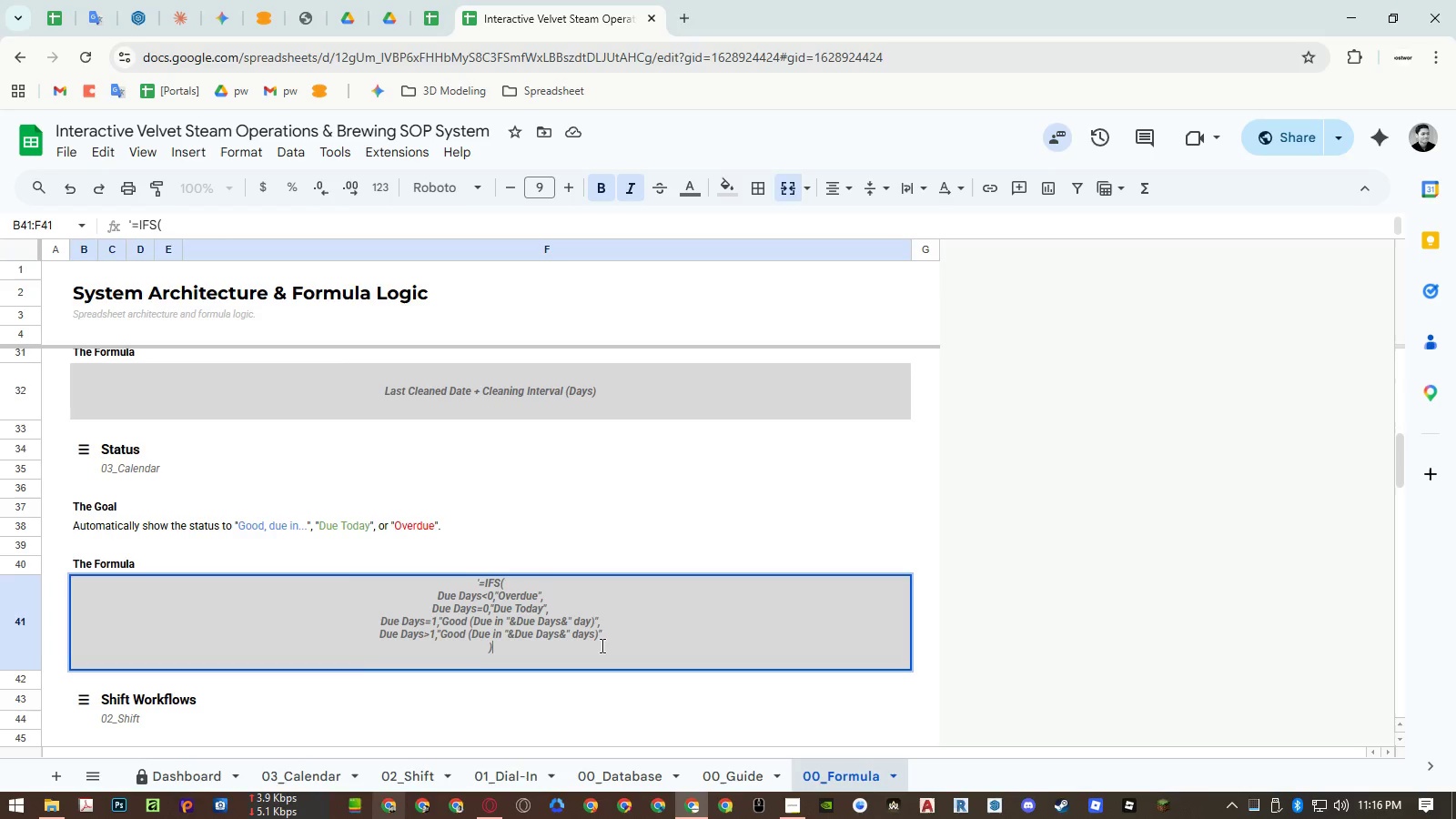 
key(Enter)
 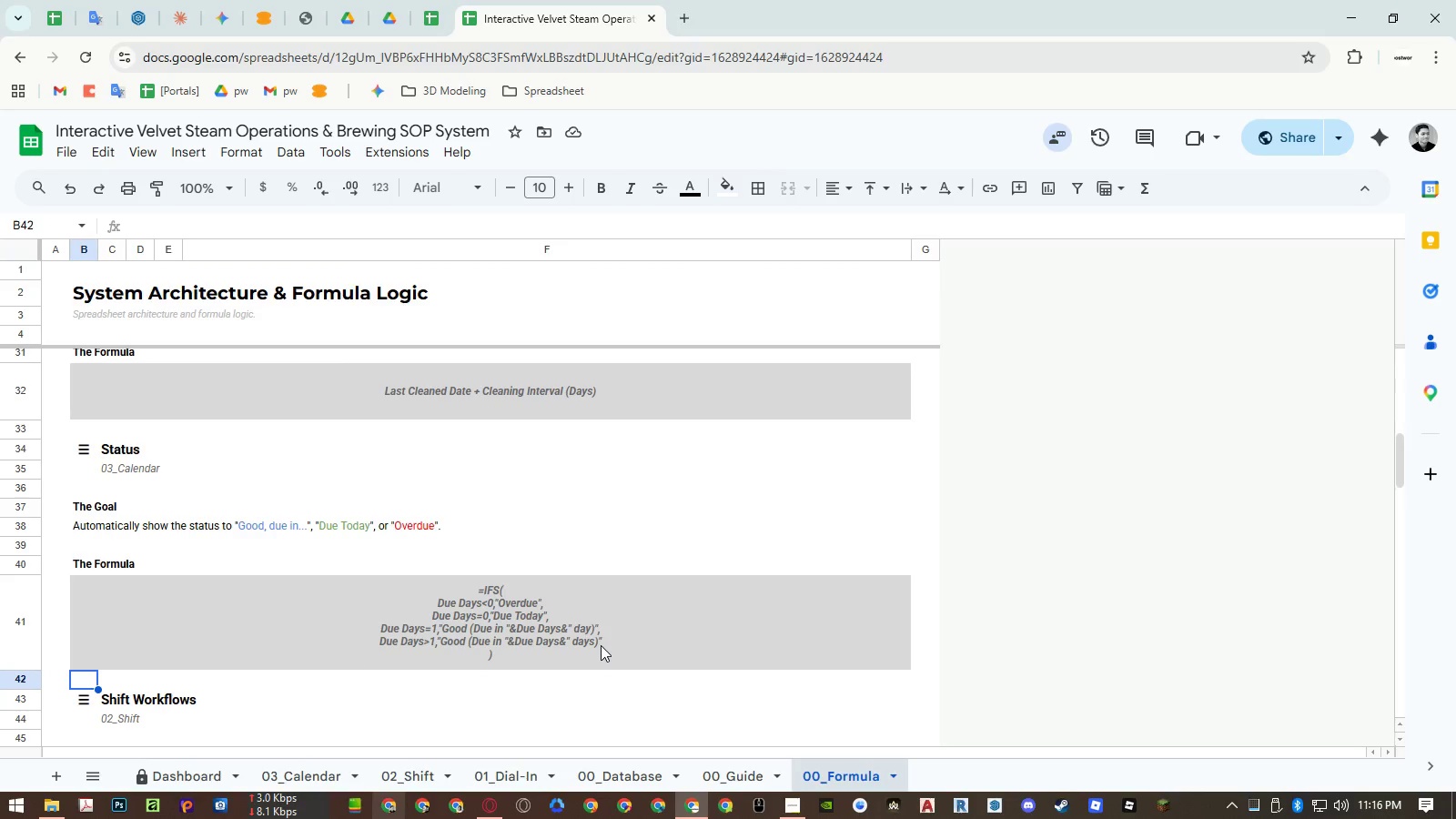 
wait(10.81)
 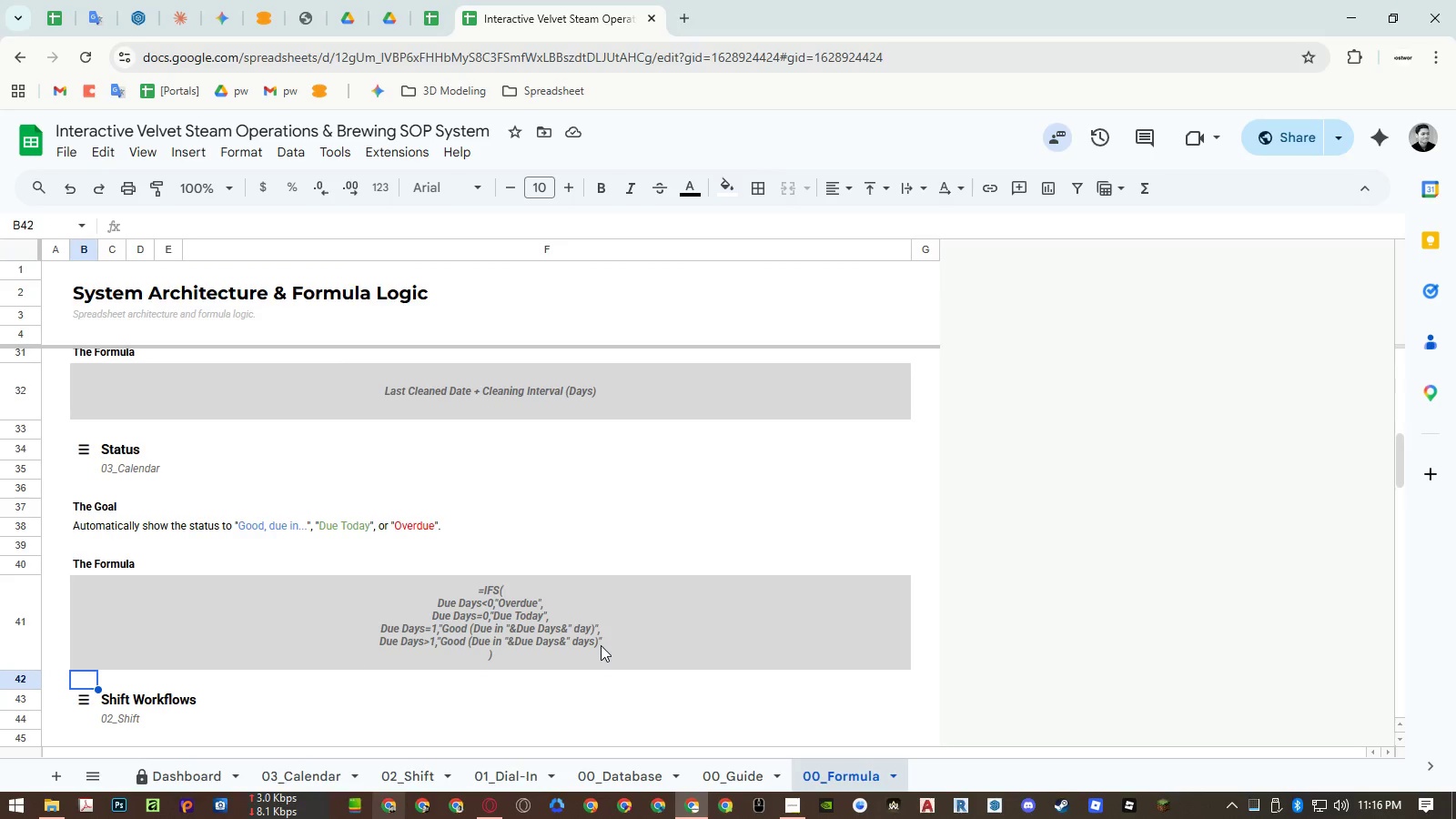 
left_click([551, 521])
 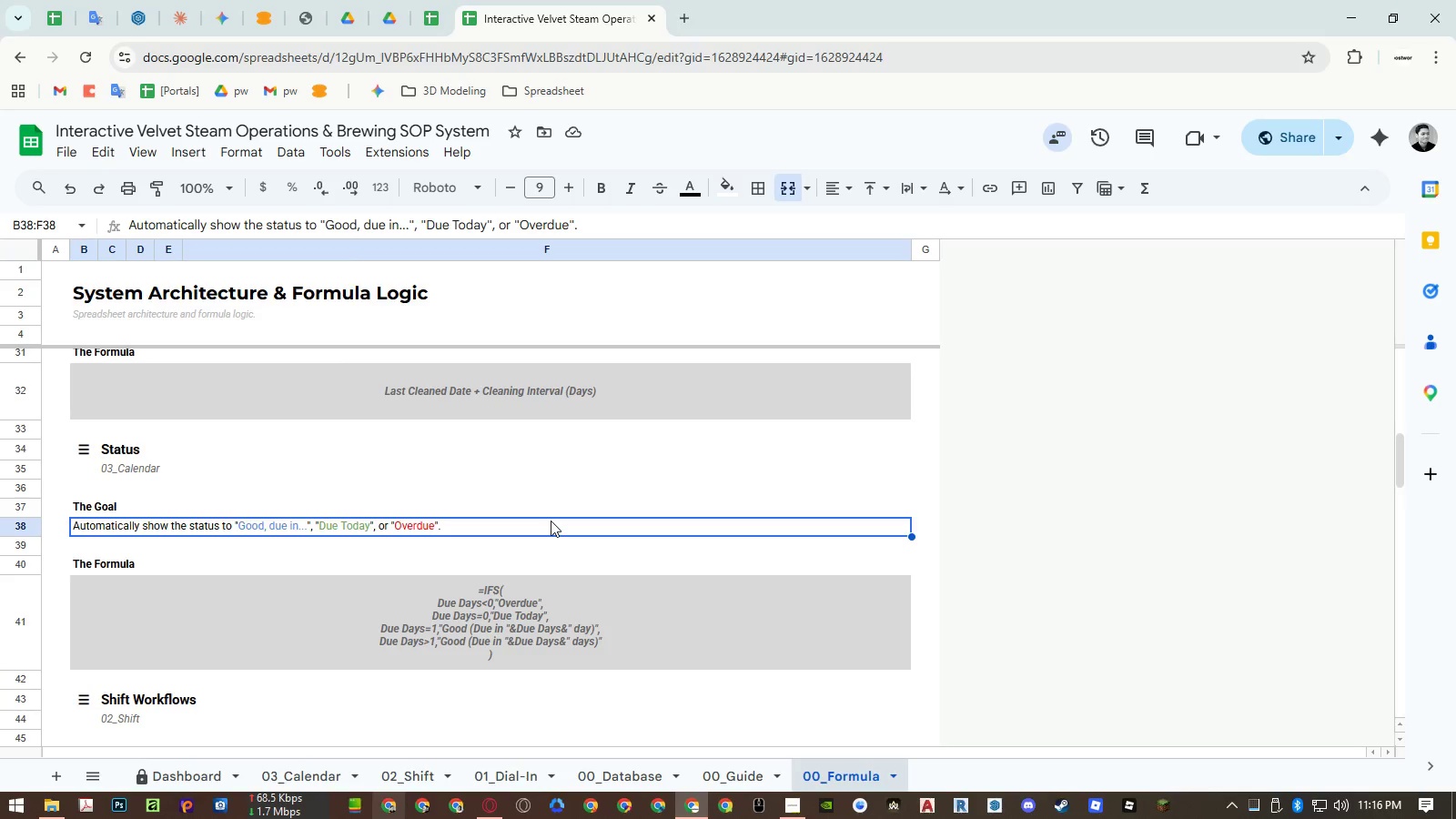 
left_click([462, 603])
 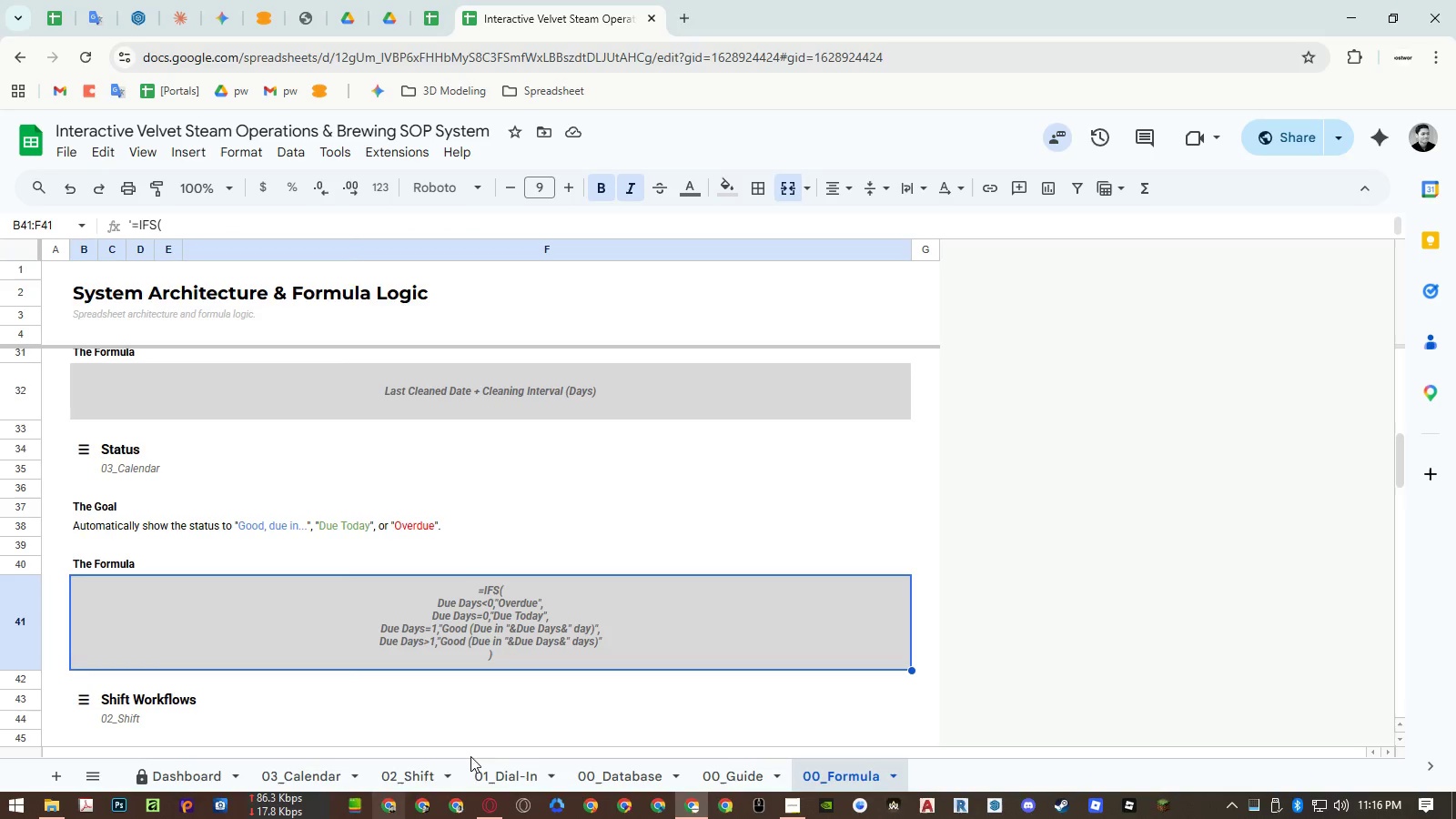 
left_click([312, 777])
 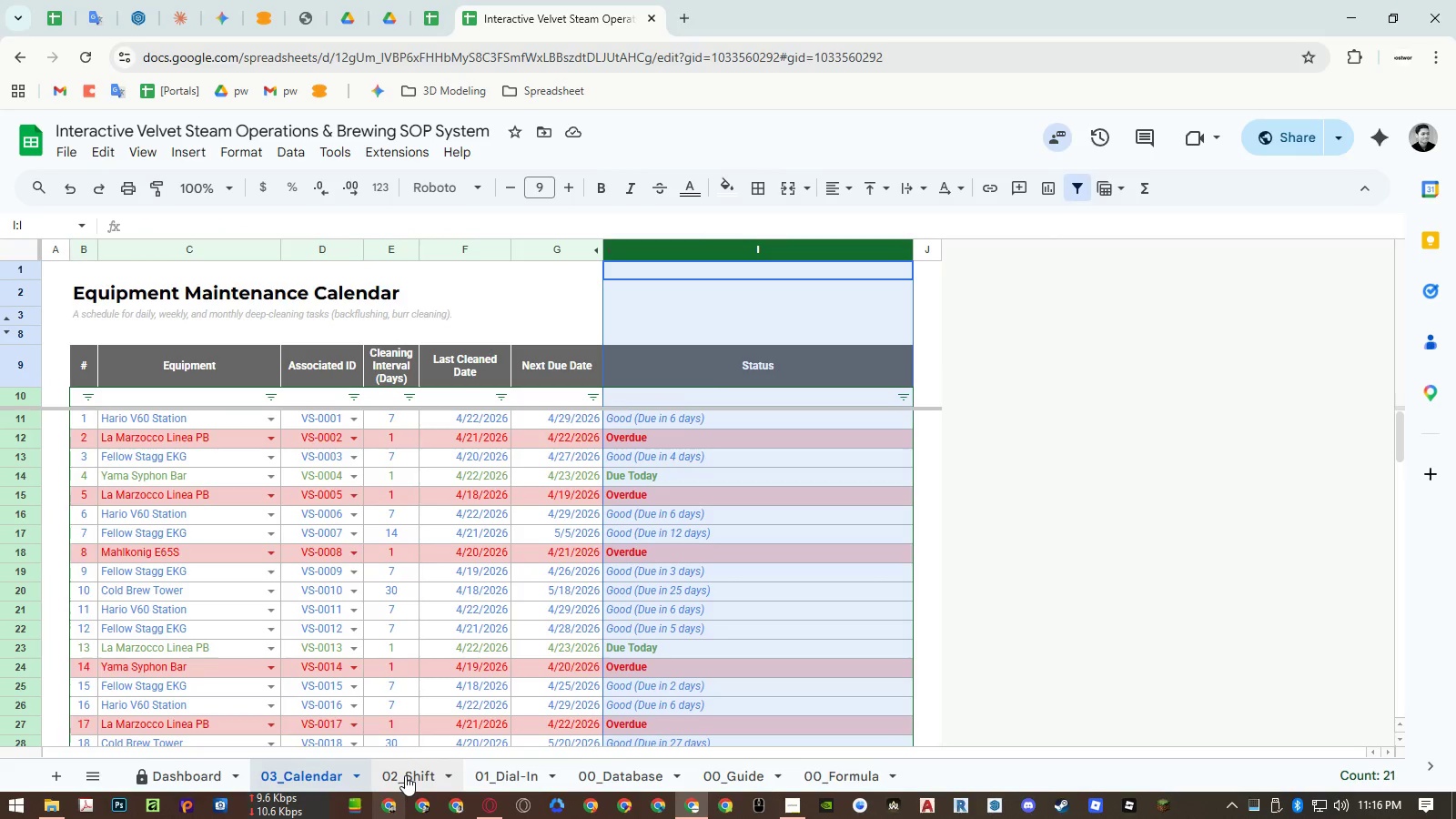 
left_click([406, 775])
 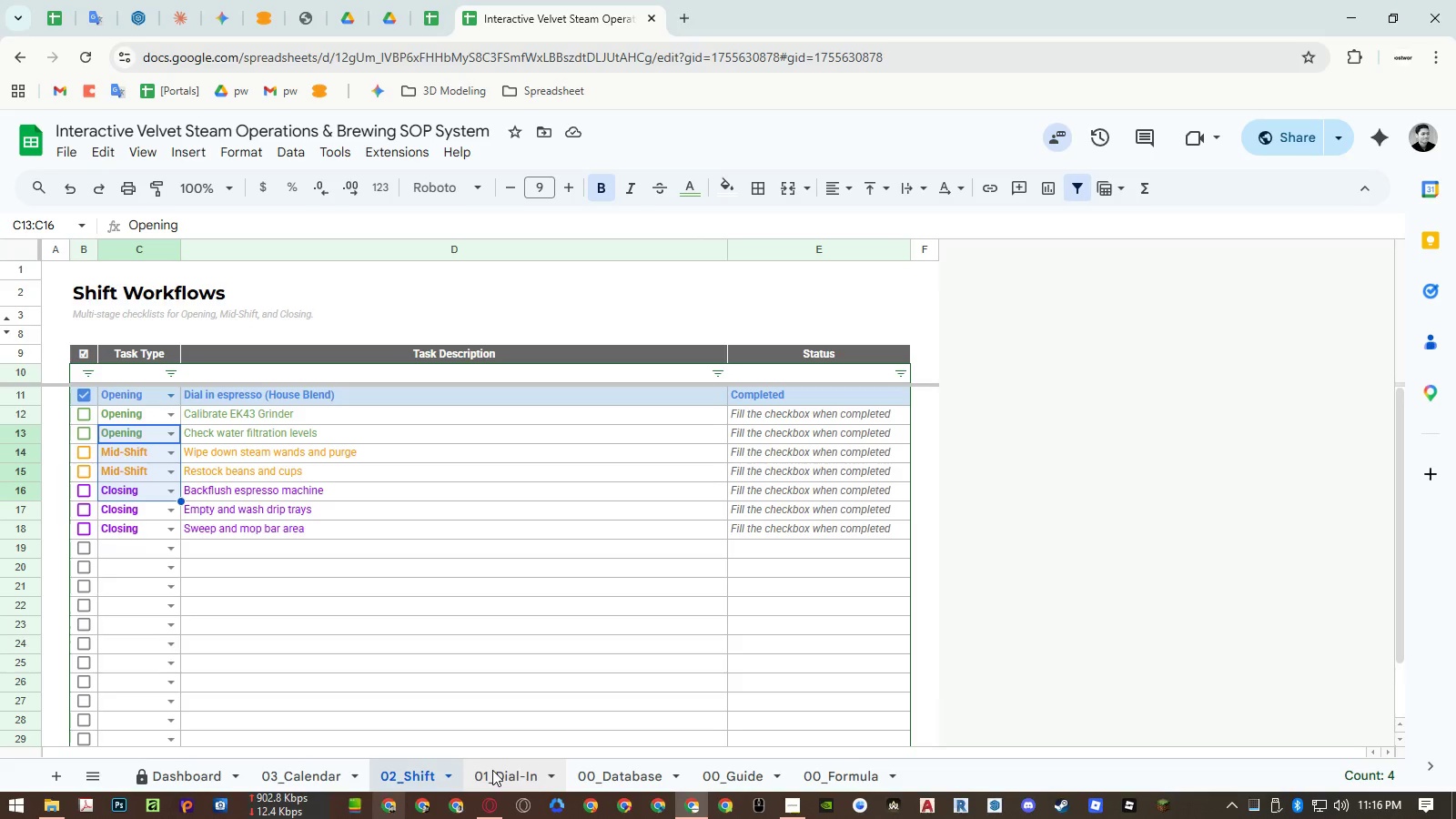 
left_click([492, 770])
 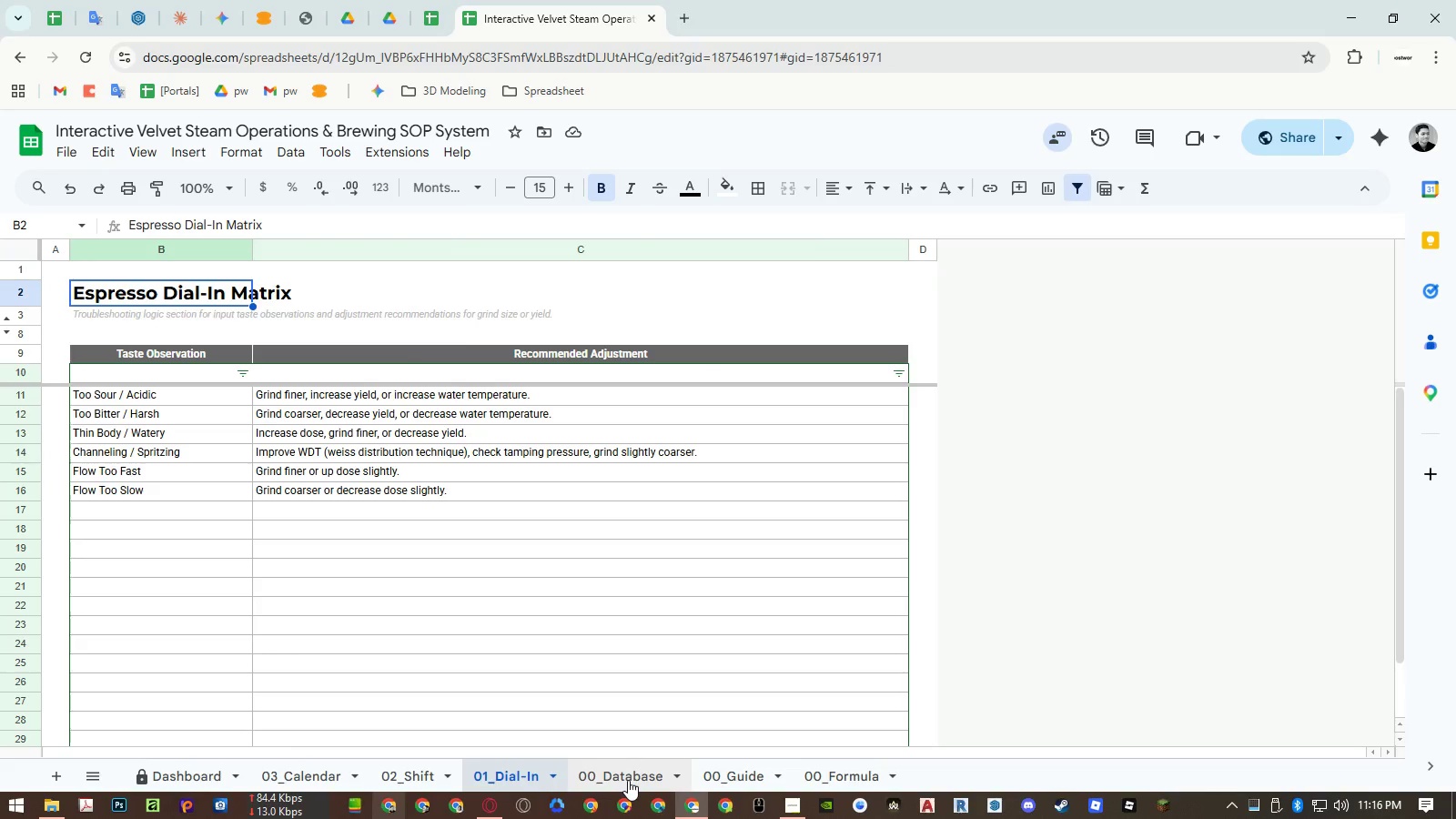 
left_click([628, 780])
 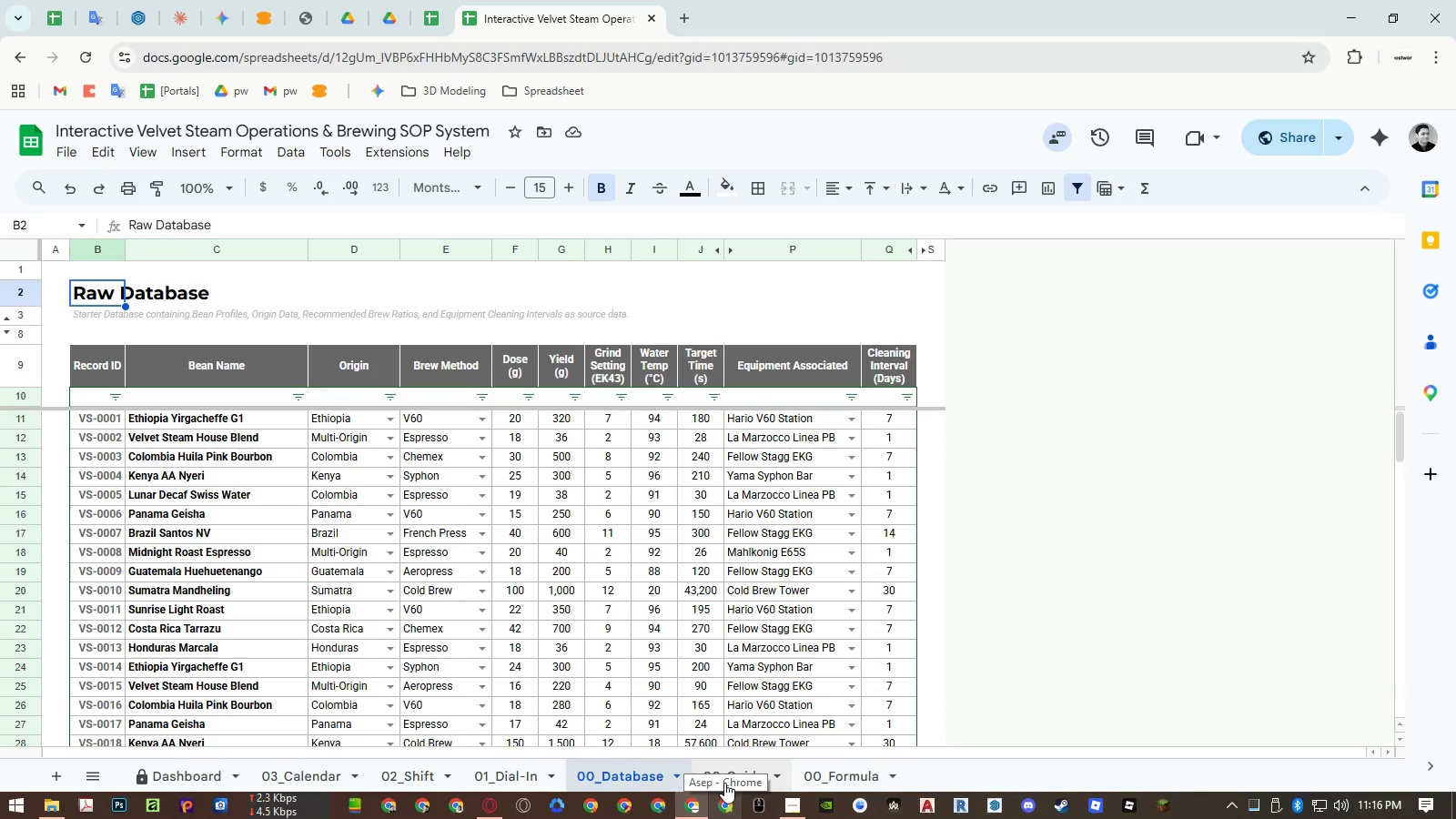 
wait(5.48)
 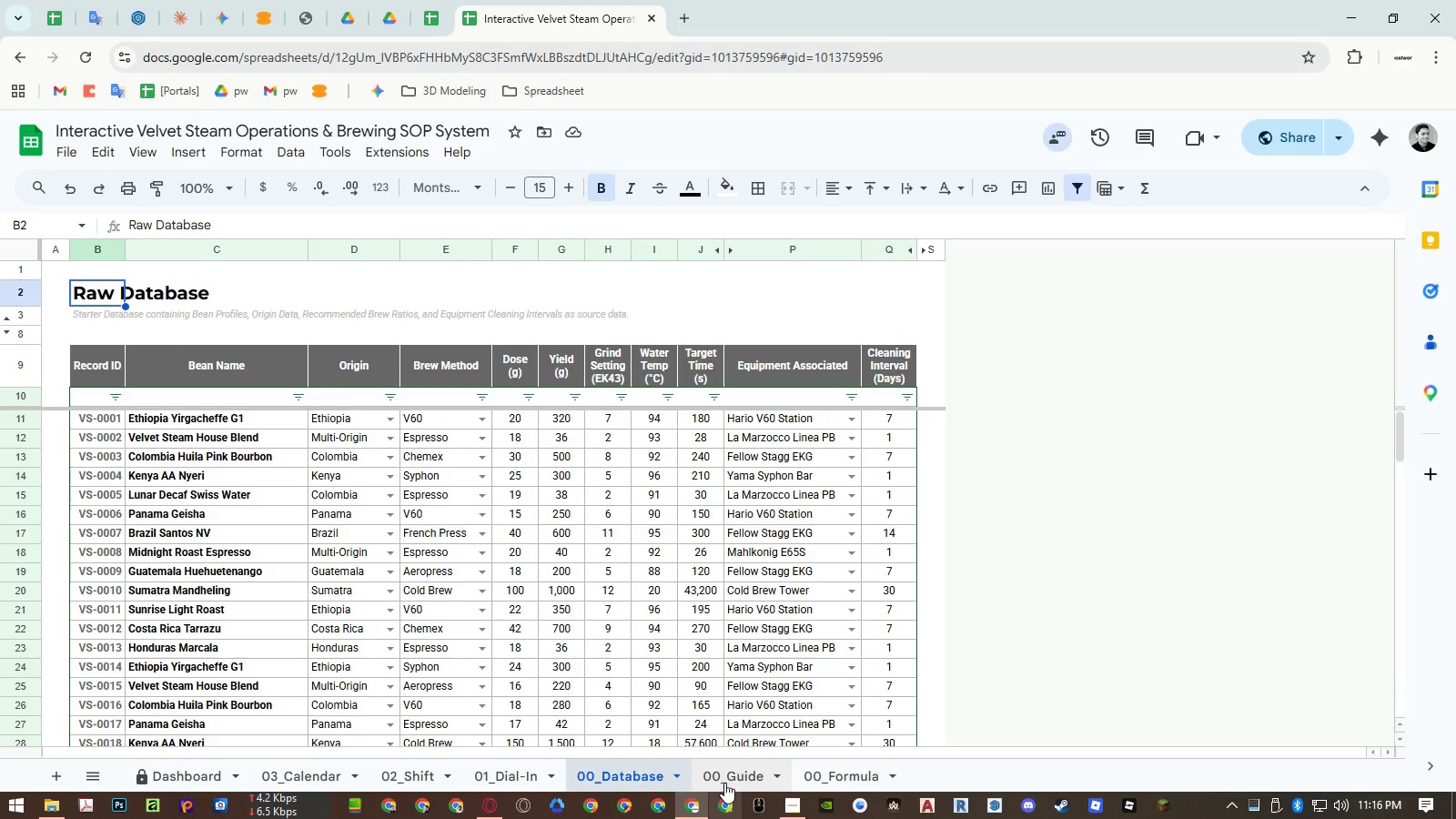 
left_click([747, 764])
 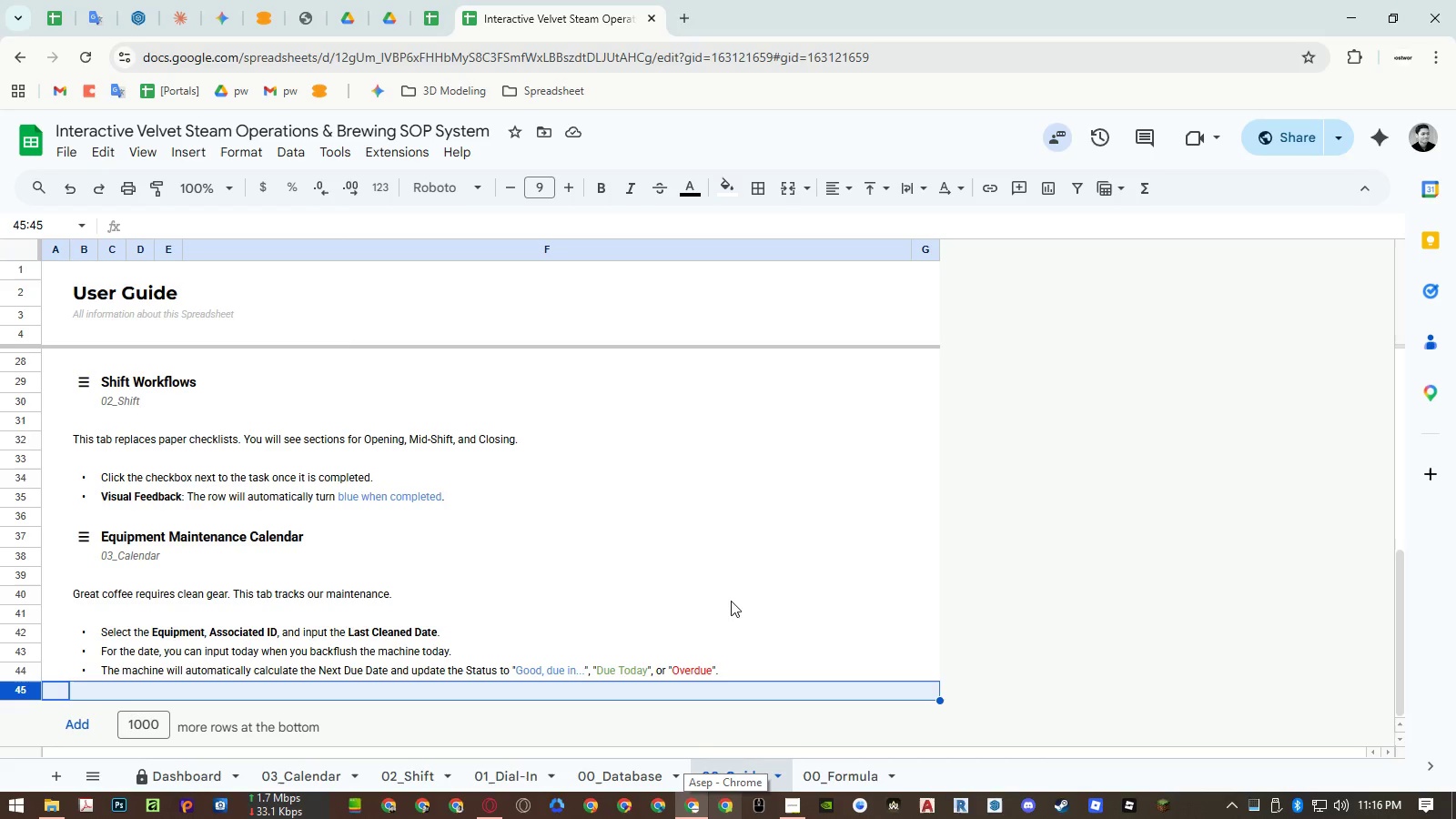 
left_click([717, 567])
 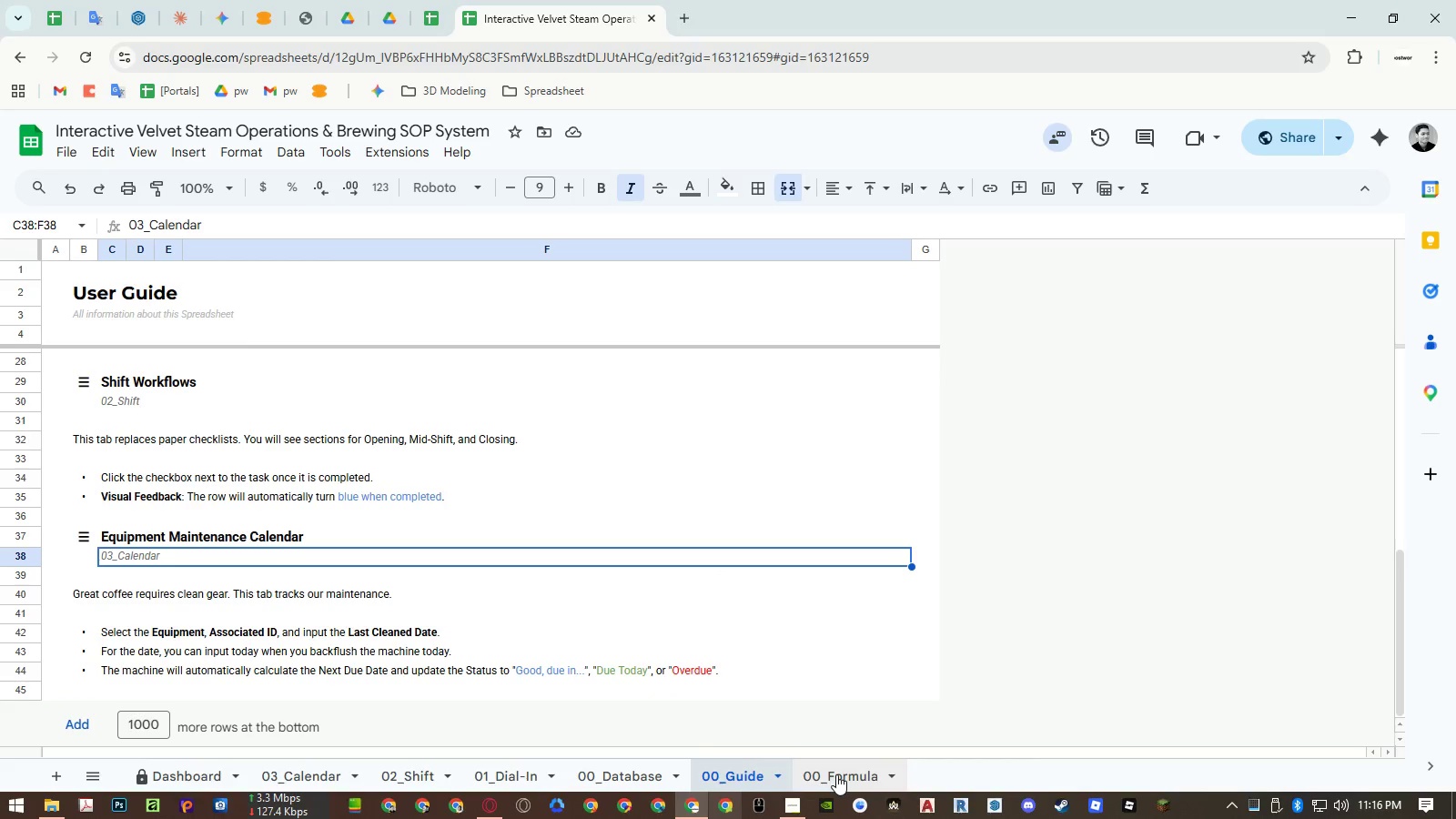 
left_click([836, 774])
 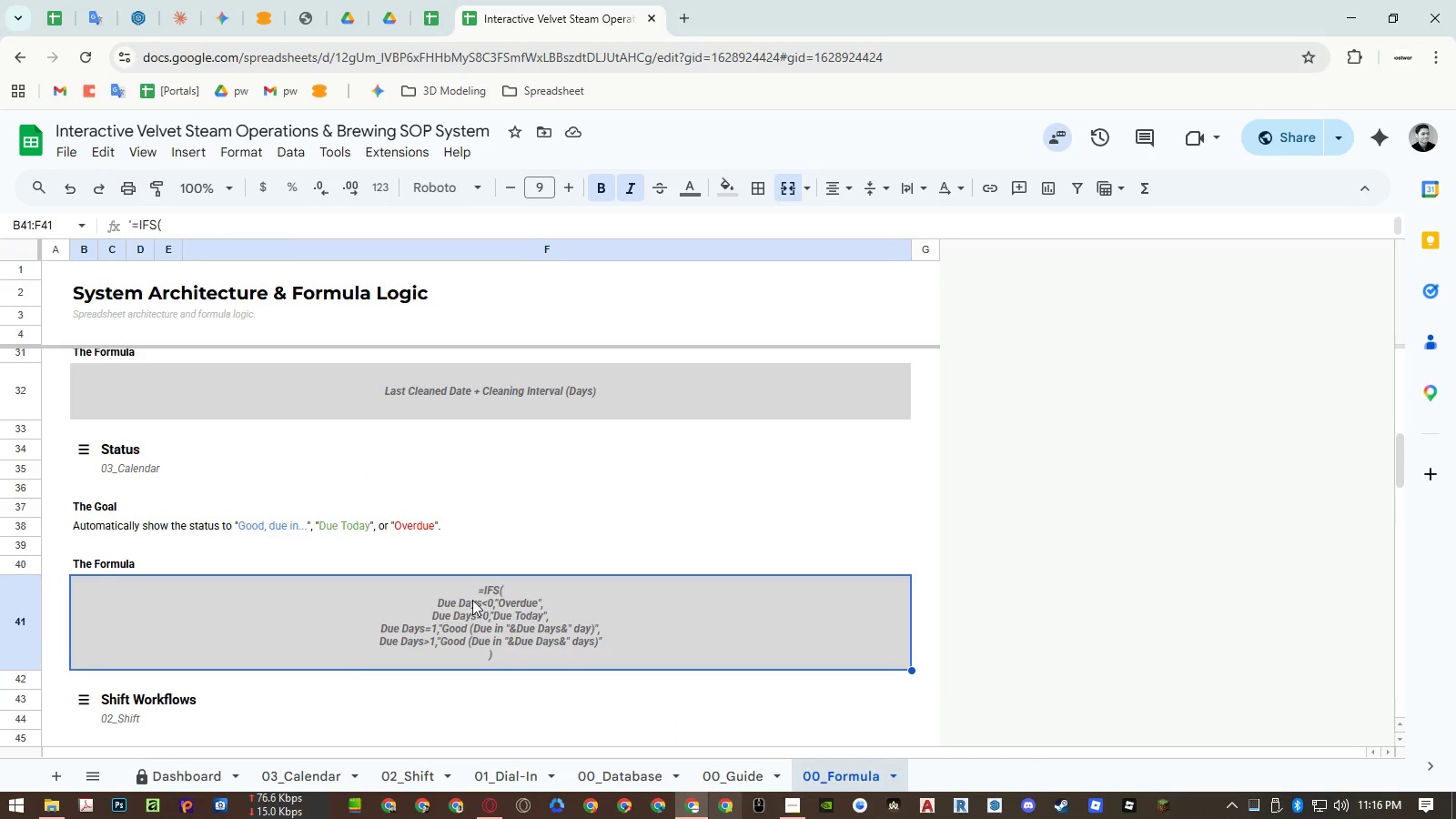 
scroll: coordinate [448, 594], scroll_direction: up, amount: 2.0
 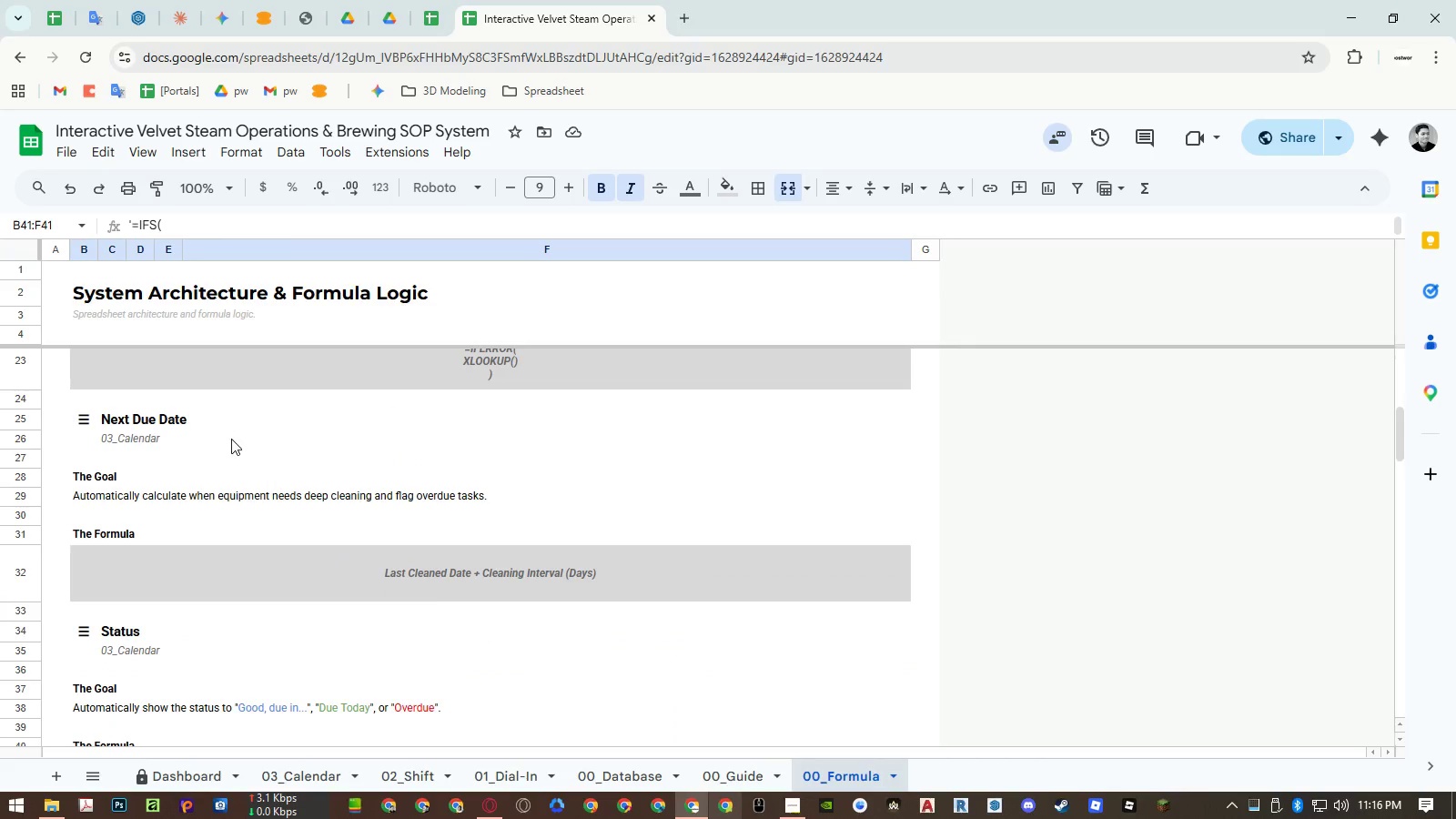 
scroll: coordinate [231, 439], scroll_direction: down, amount: 2.0
 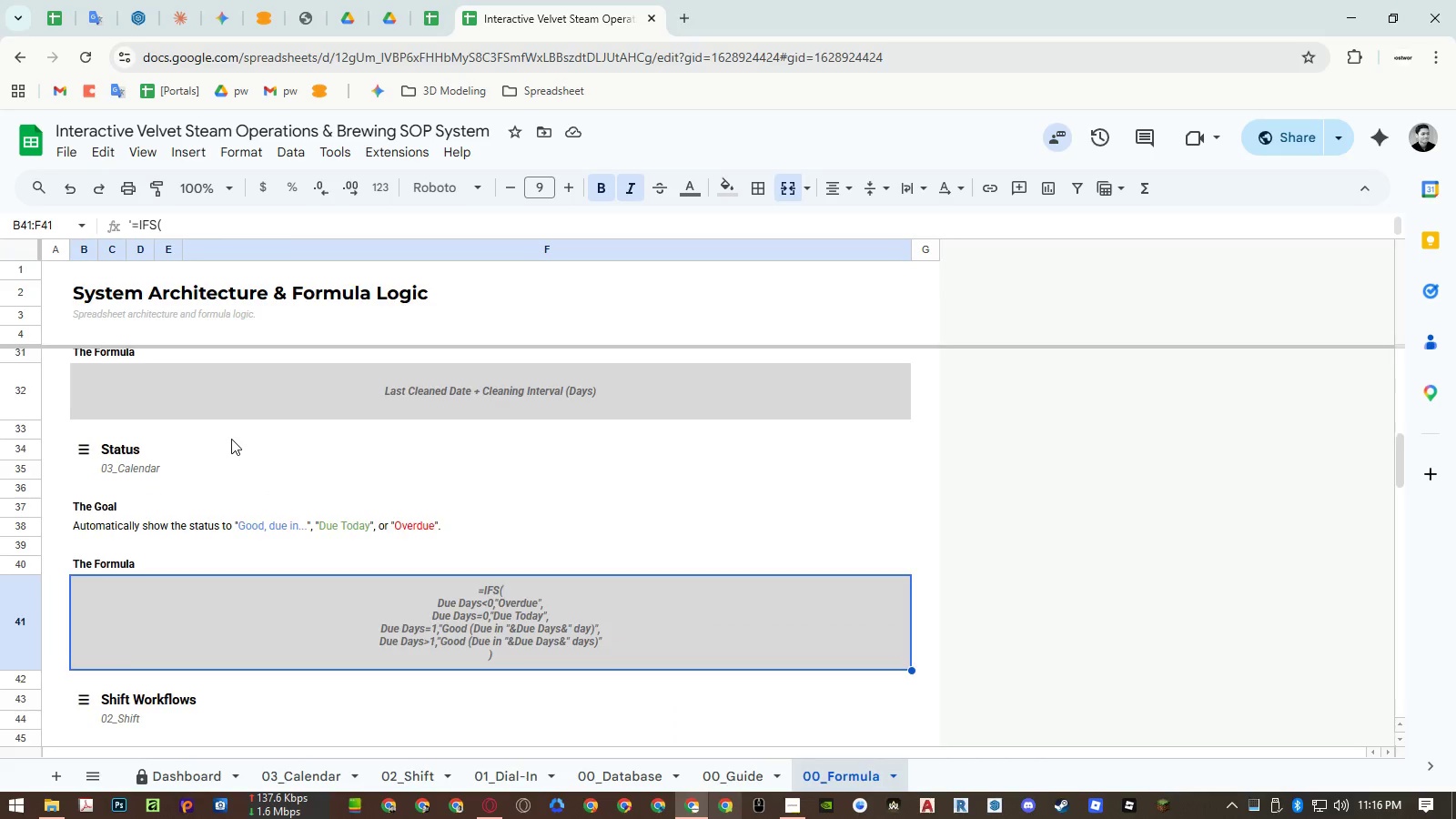 
scroll: coordinate [231, 439], scroll_direction: up, amount: 5.0
 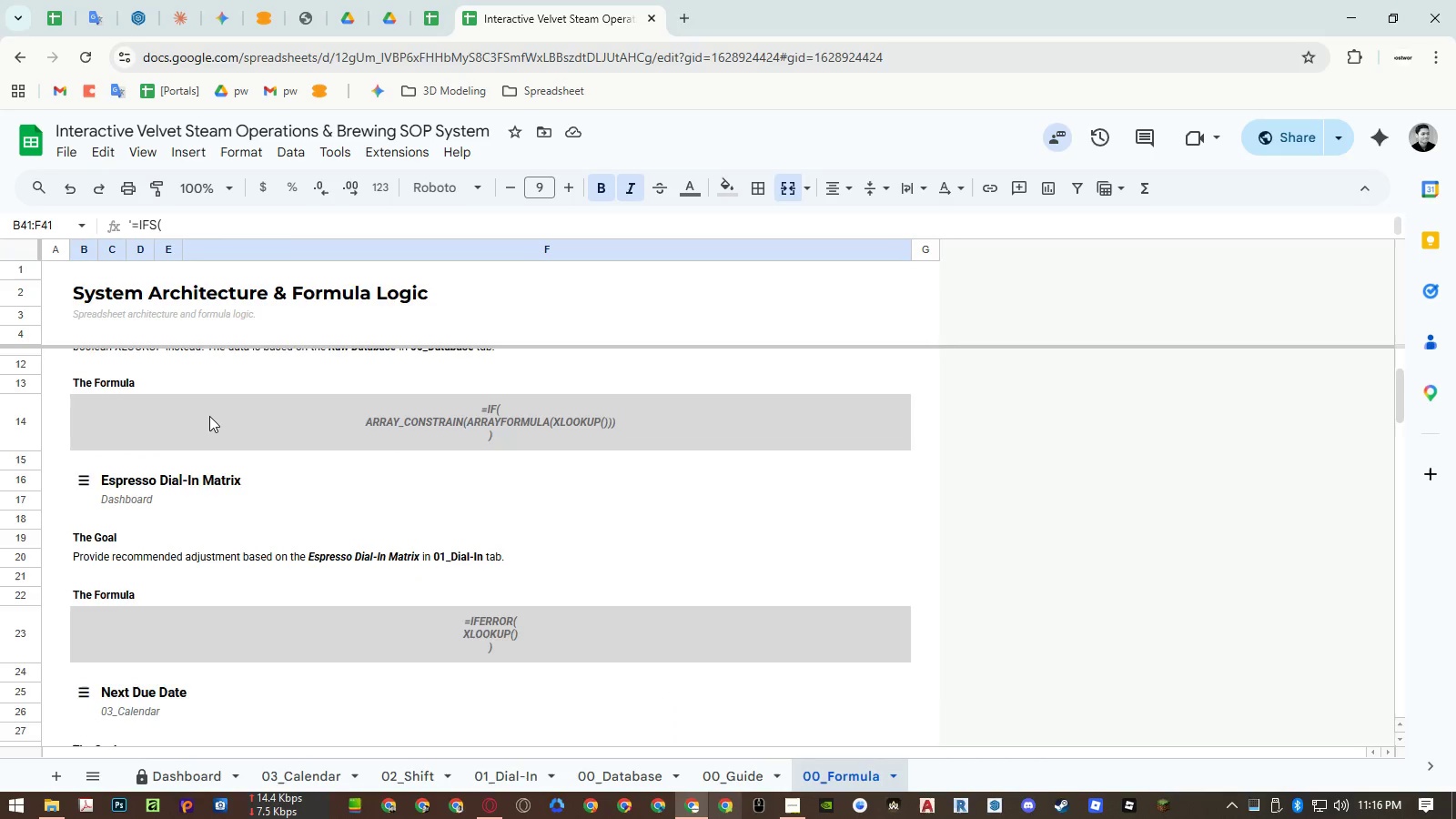 
scroll: coordinate [209, 416], scroll_direction: down, amount: 4.0
 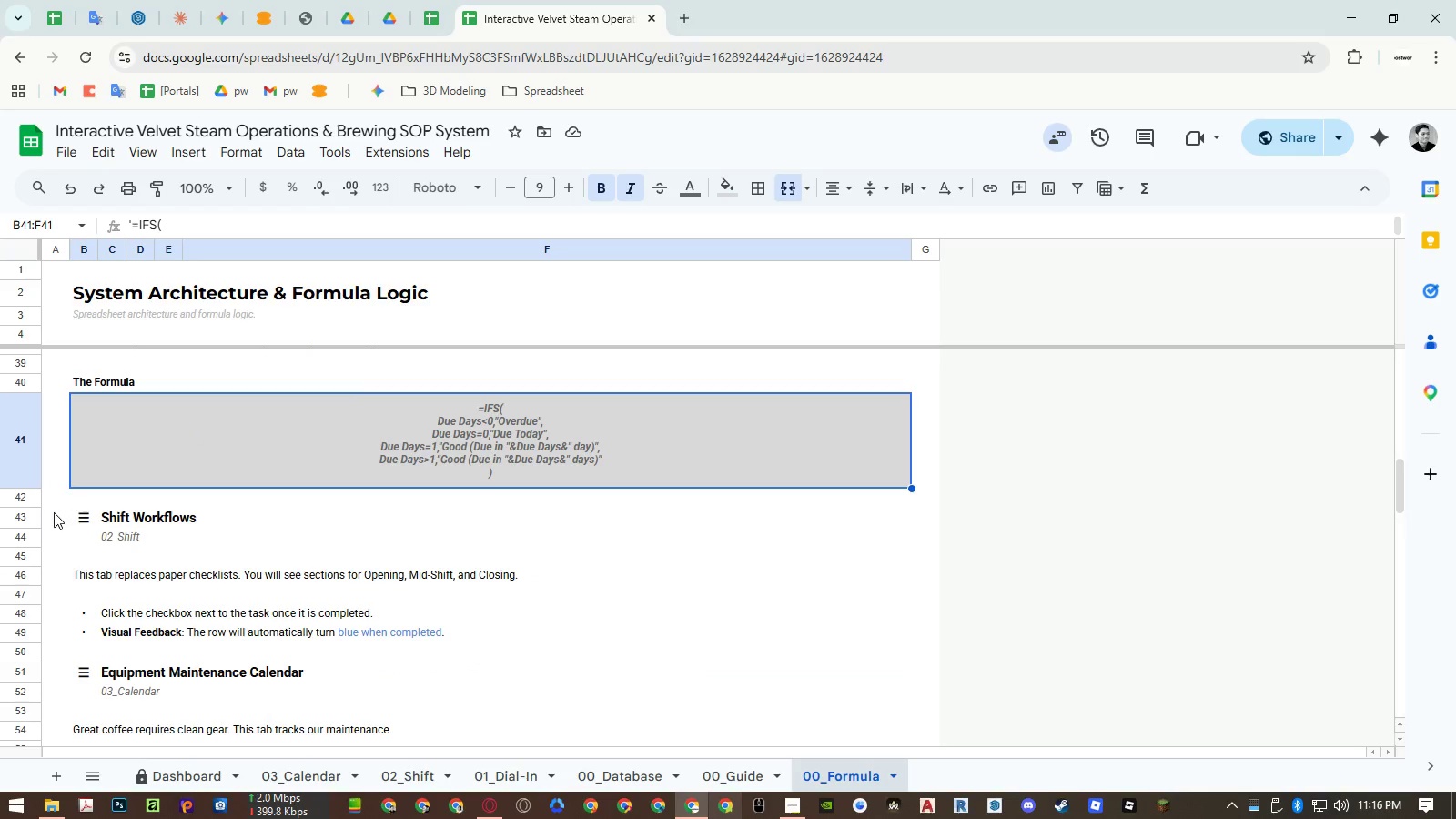 
left_click_drag(start_coordinate=[21, 516], to_coordinate=[19, 650])
 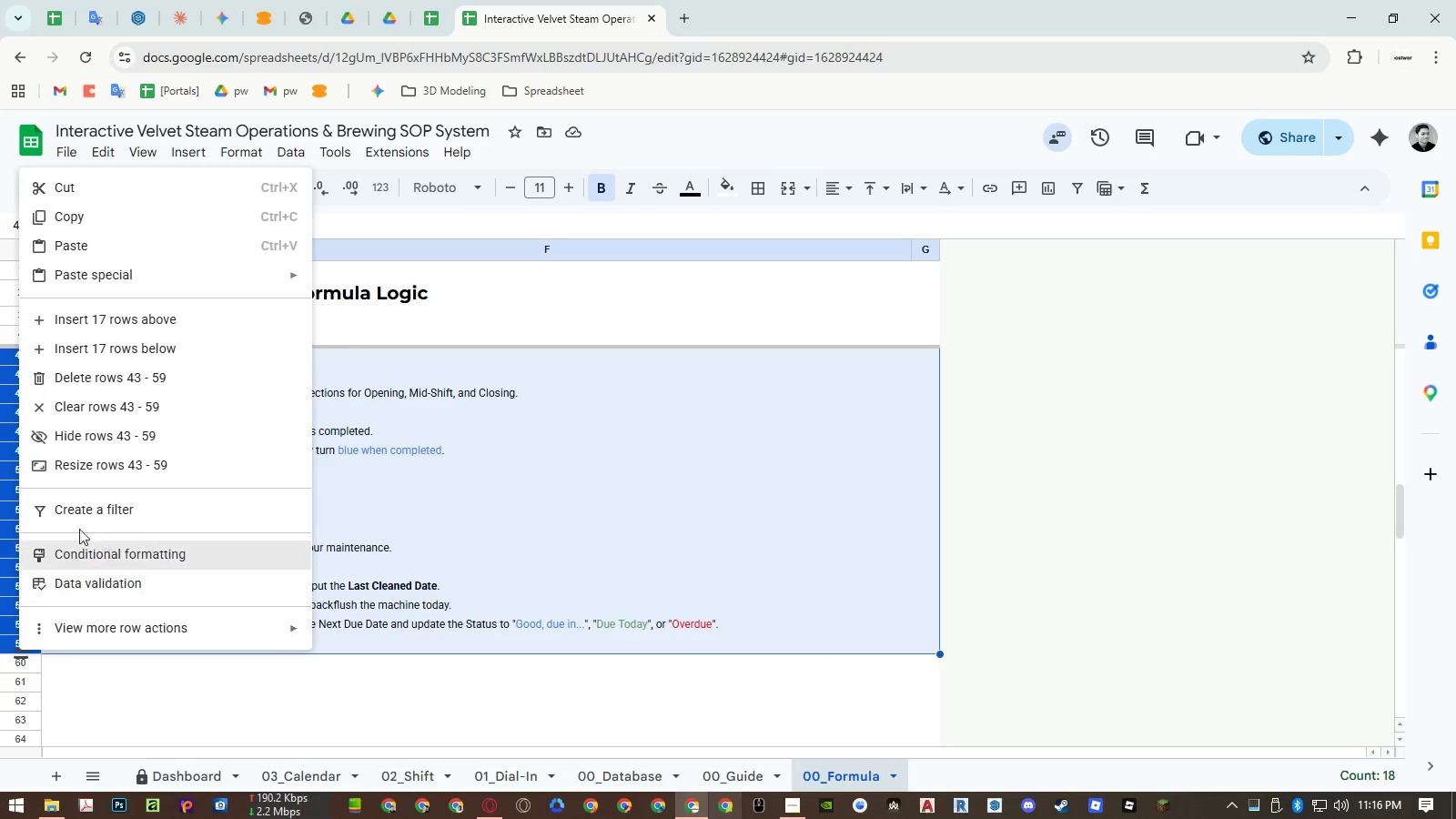 
scroll: coordinate [19, 605], scroll_direction: down, amount: 2.0
 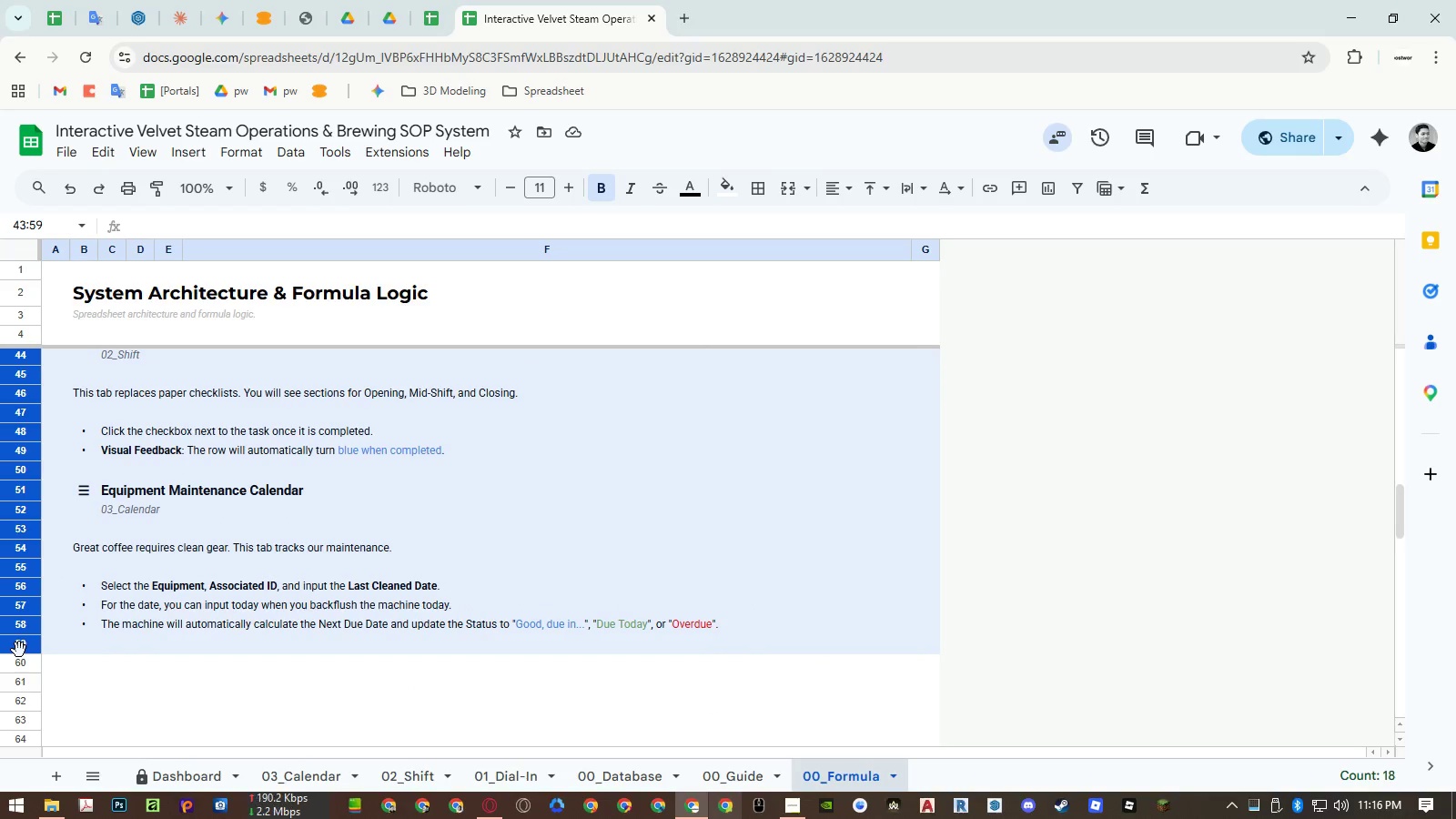 
right_click([19, 650])
 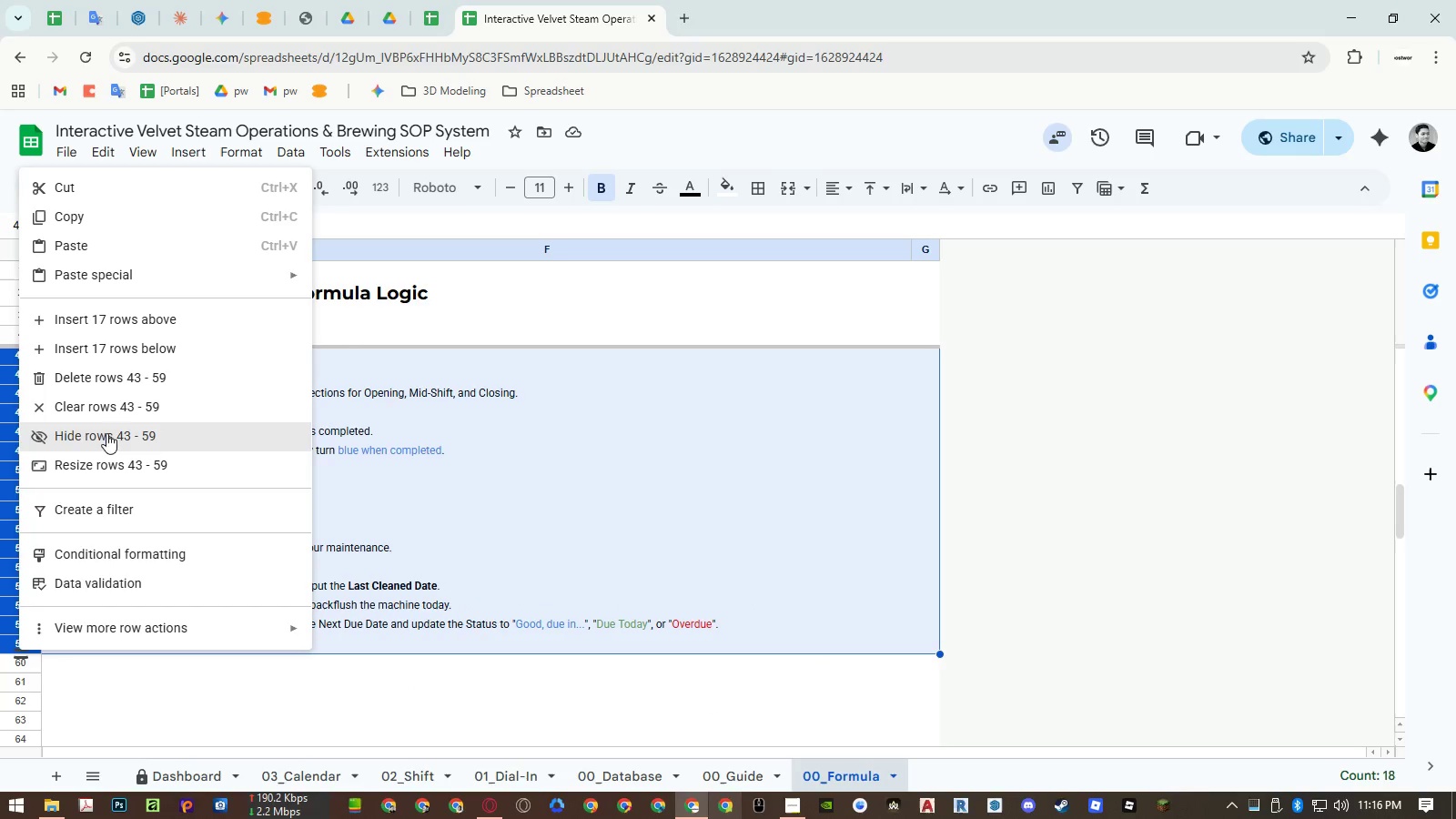 
left_click([113, 379])
 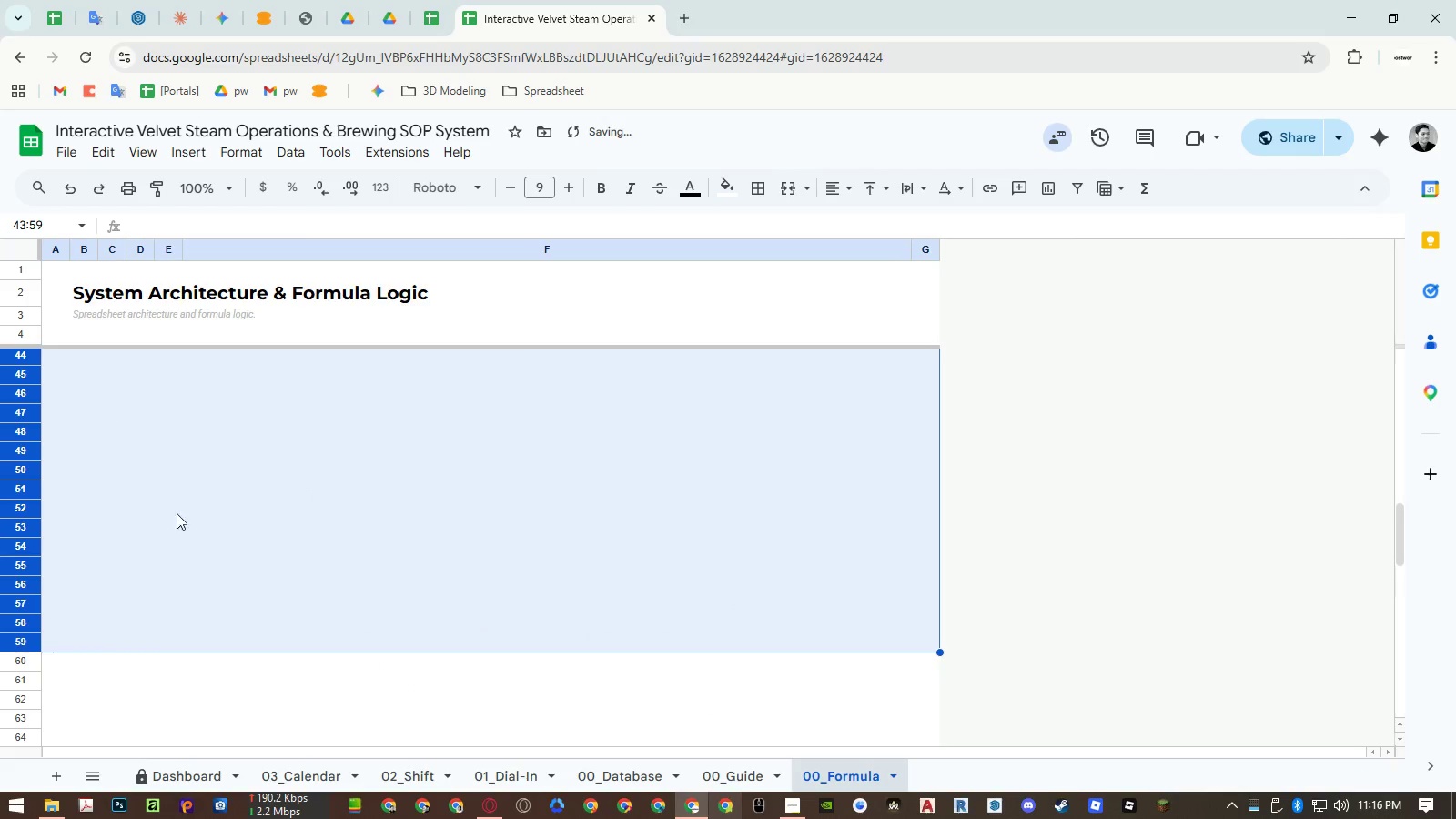 
left_click([183, 543])
 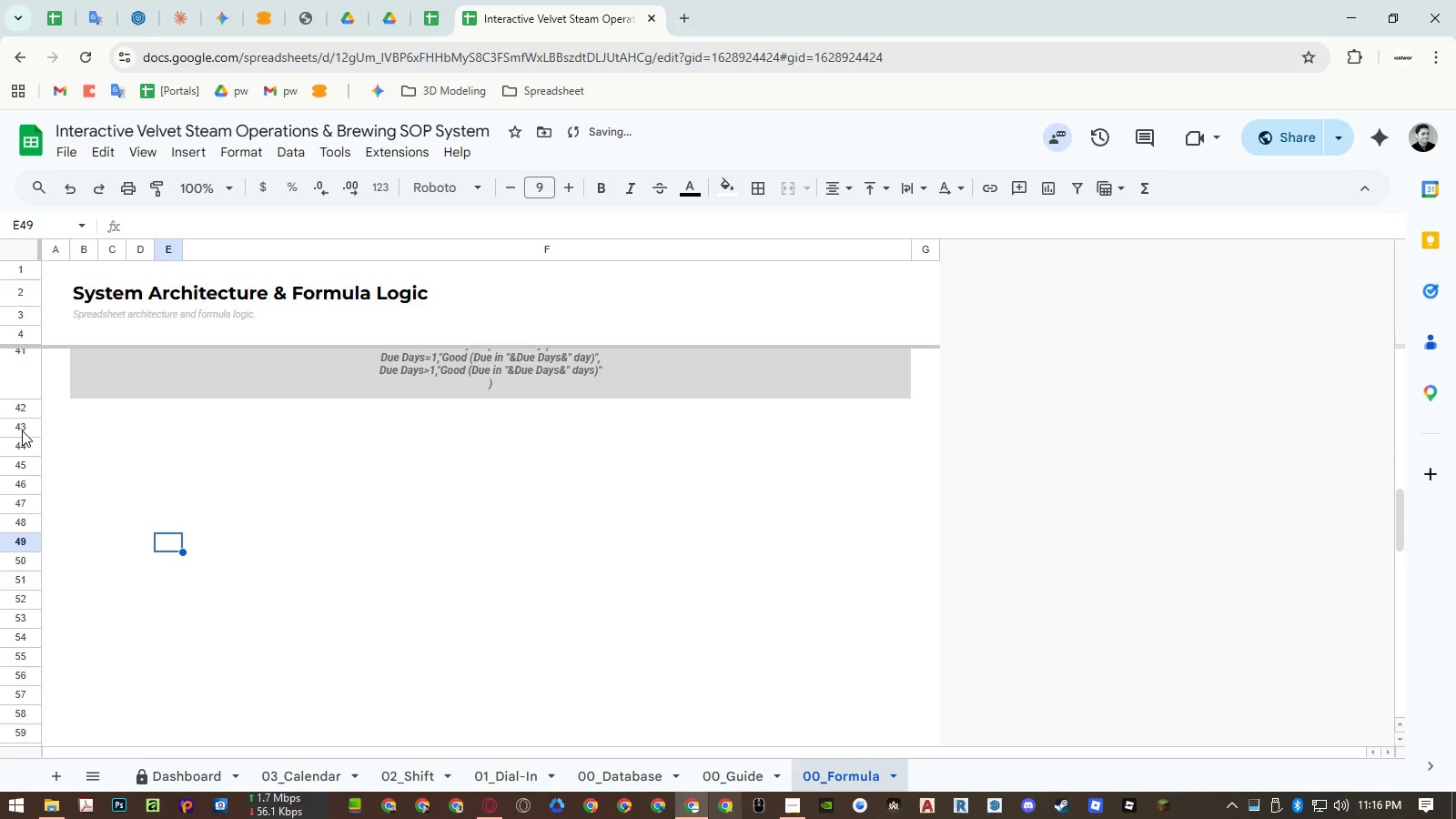 
scroll: coordinate [196, 531], scroll_direction: up, amount: 1.0
 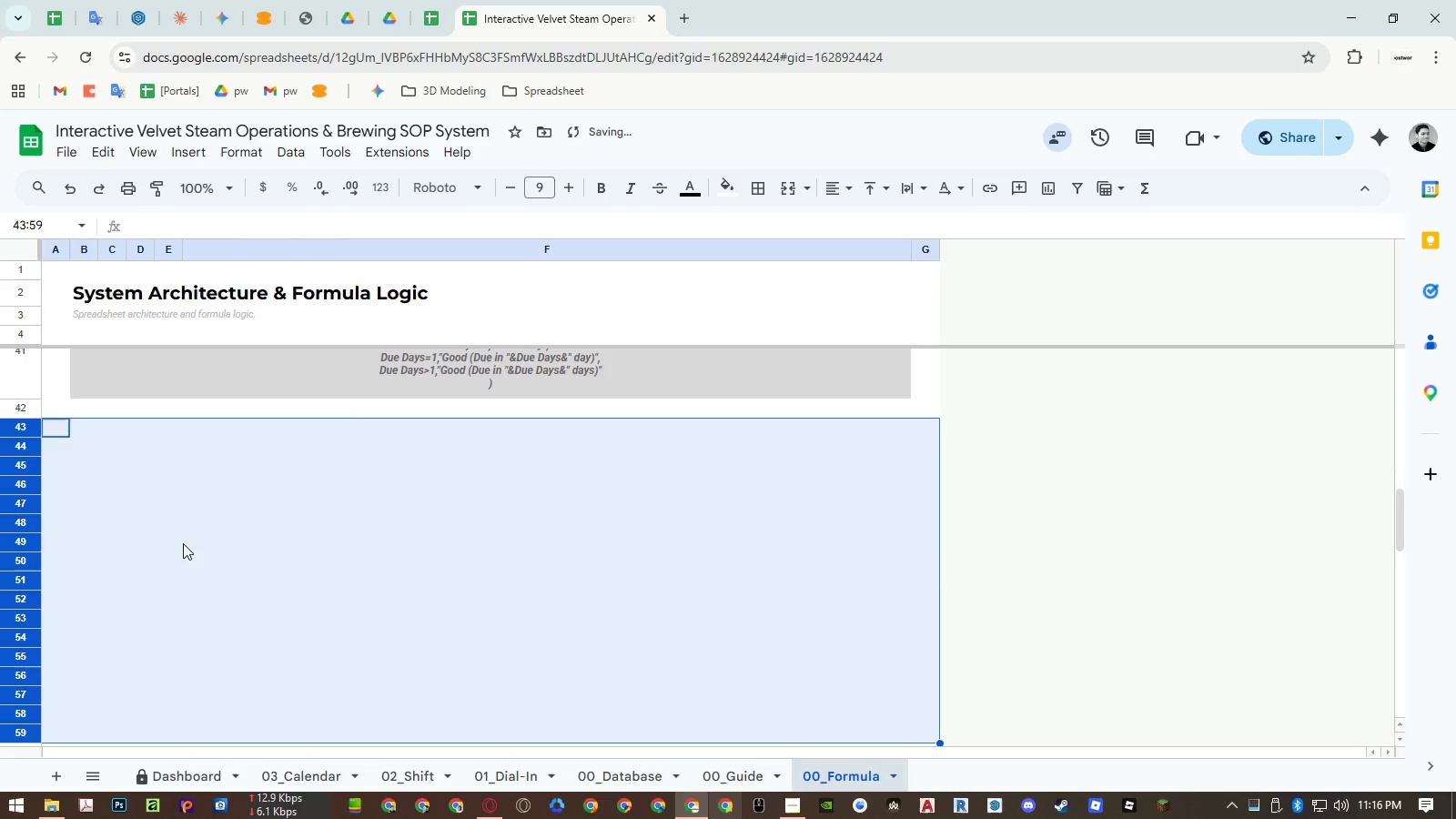 
left_click_drag(start_coordinate=[22, 430], to_coordinate=[40, 816])
 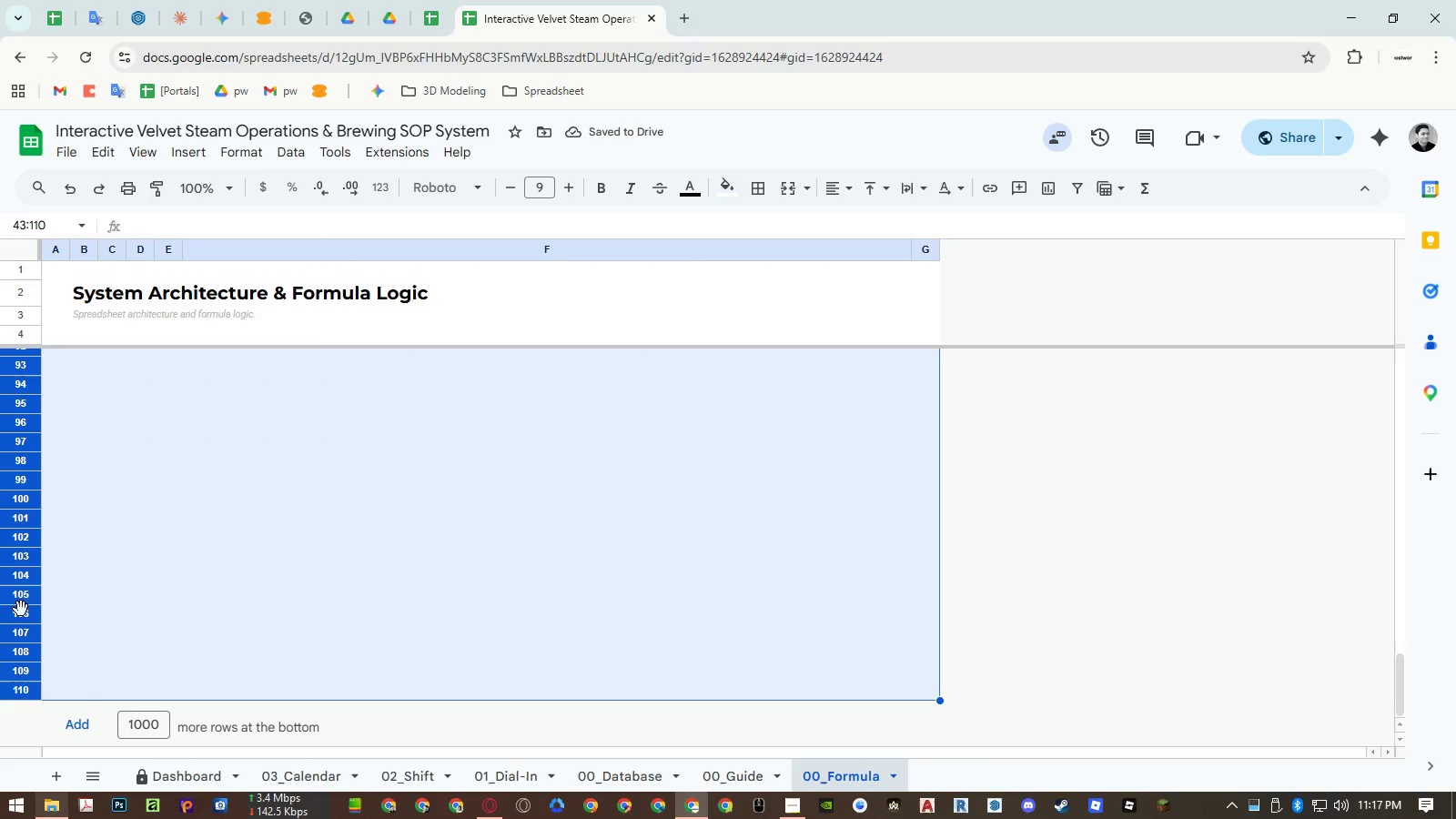 
right_click([23, 603])
 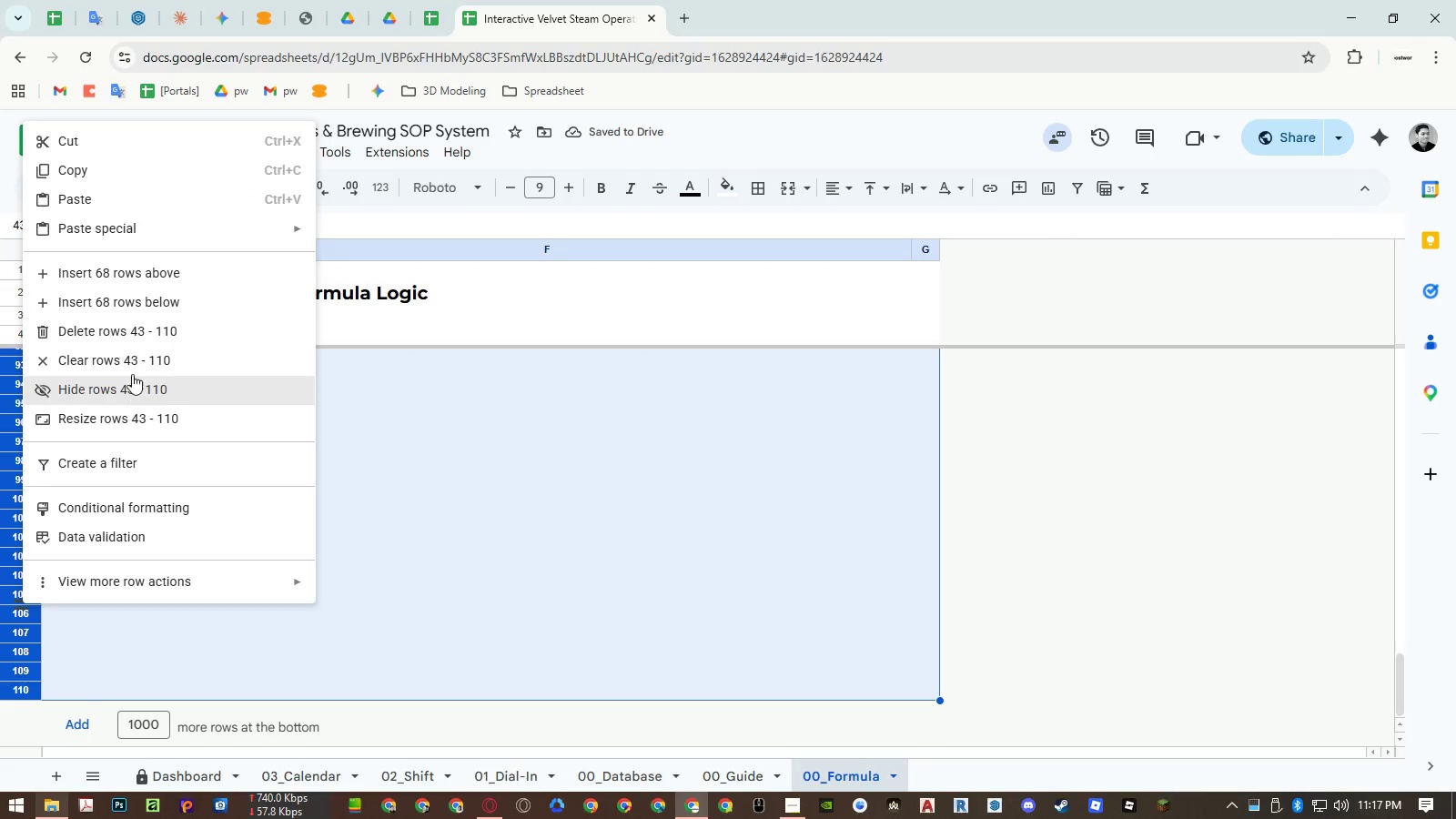 
left_click([133, 333])
 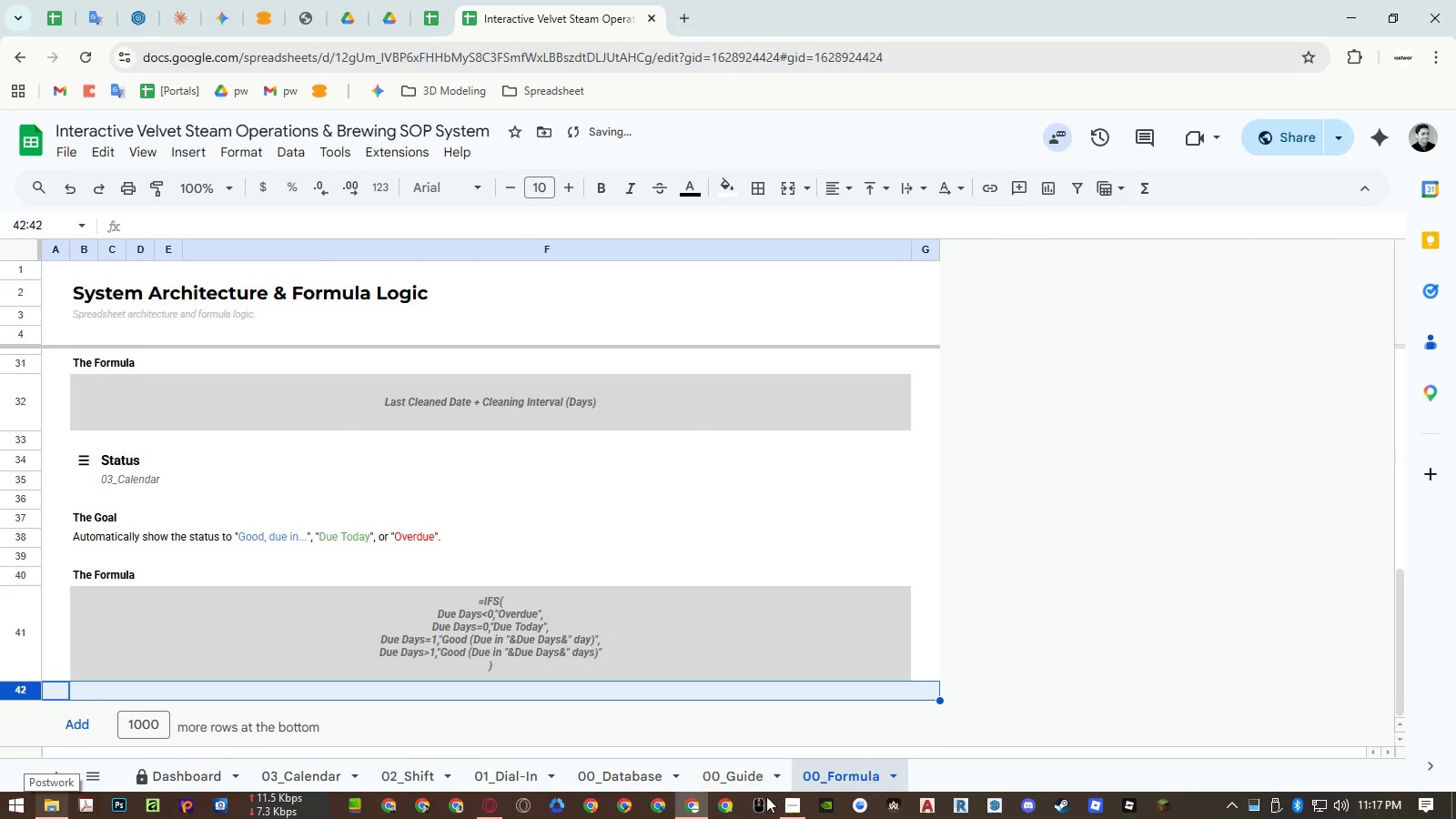 
left_click([782, 806])